 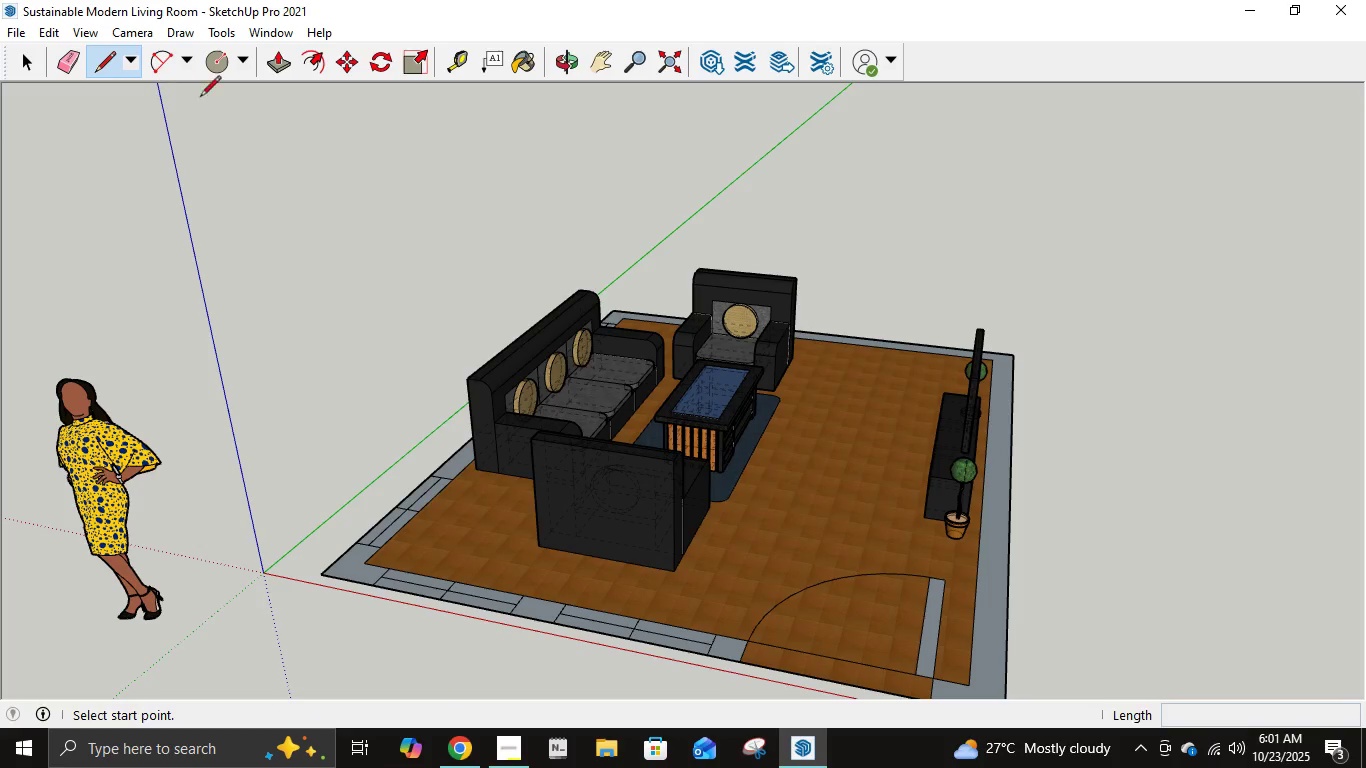 
left_click([323, 575])
 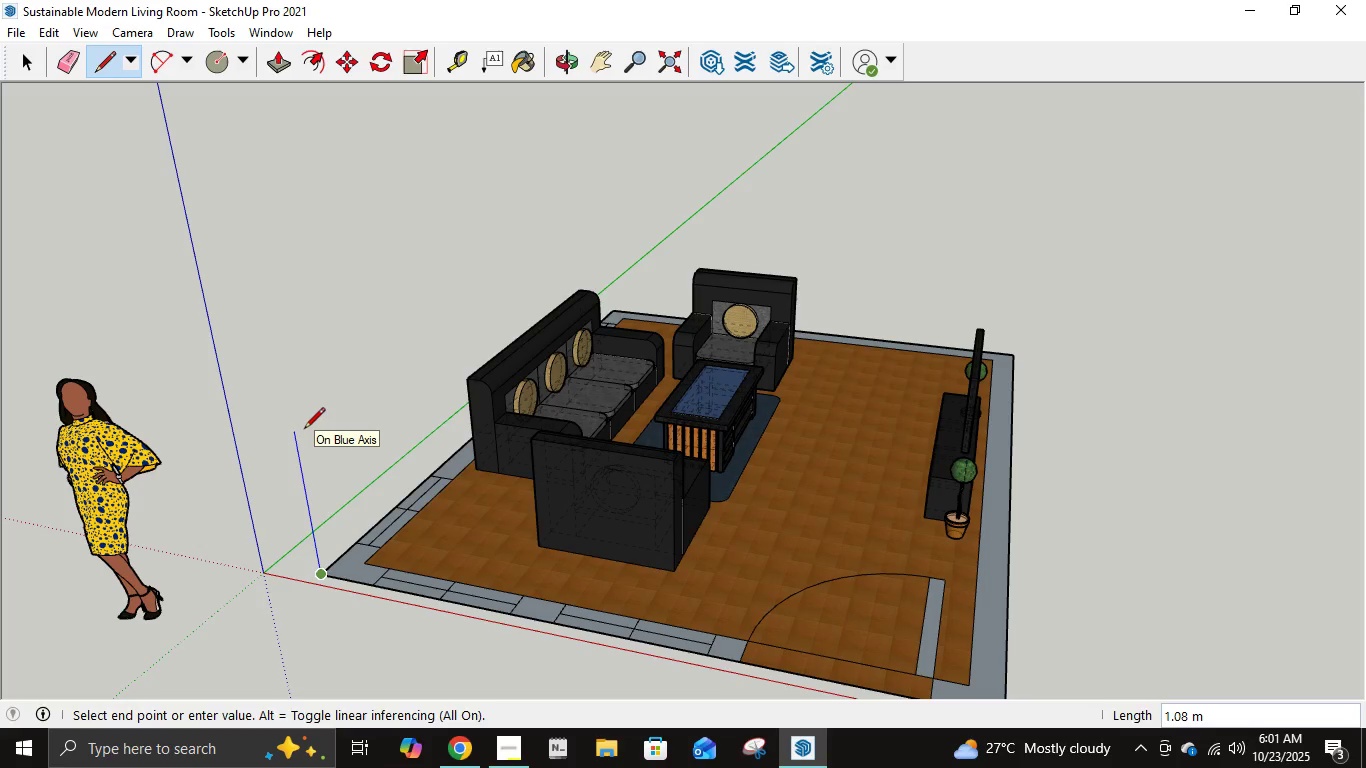 
key(Numpad3)
 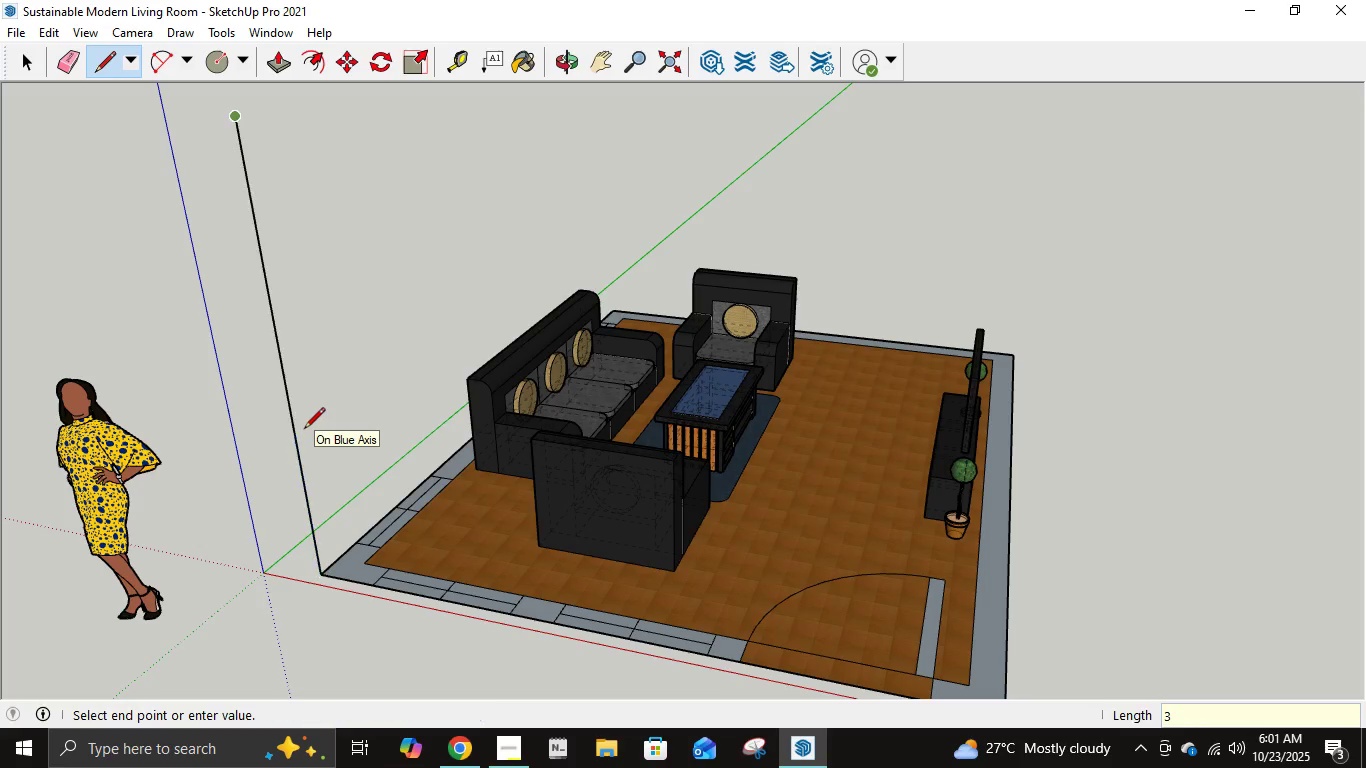 
key(NumpadEnter)
 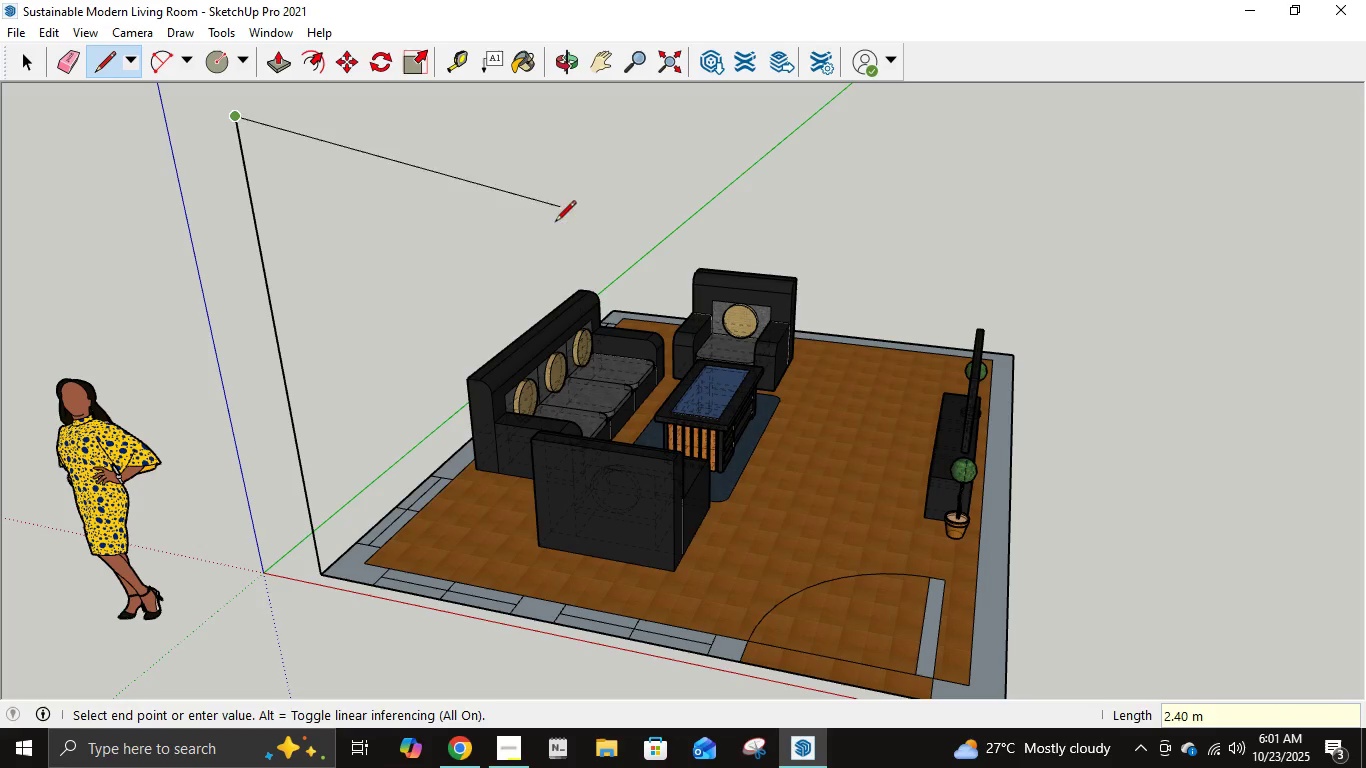 
key(Escape)
 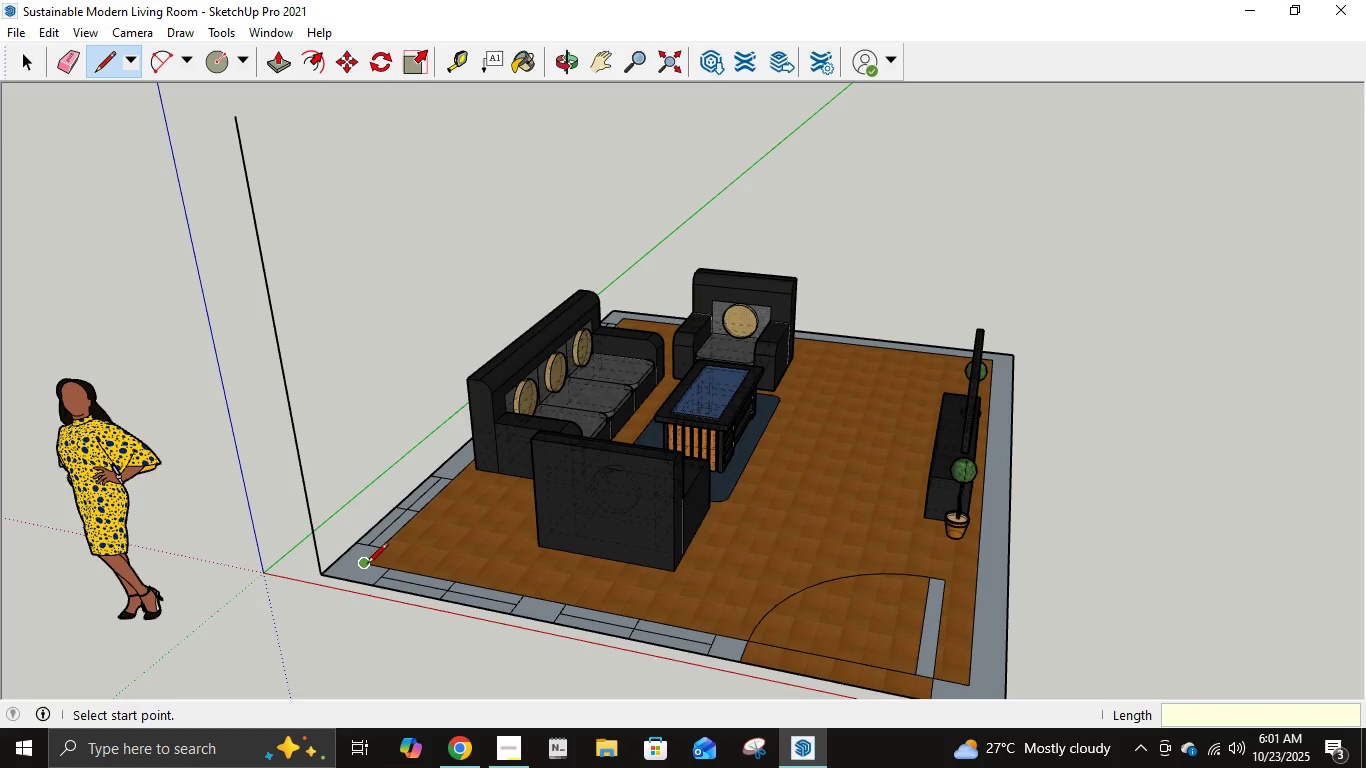 
left_click([367, 565])
 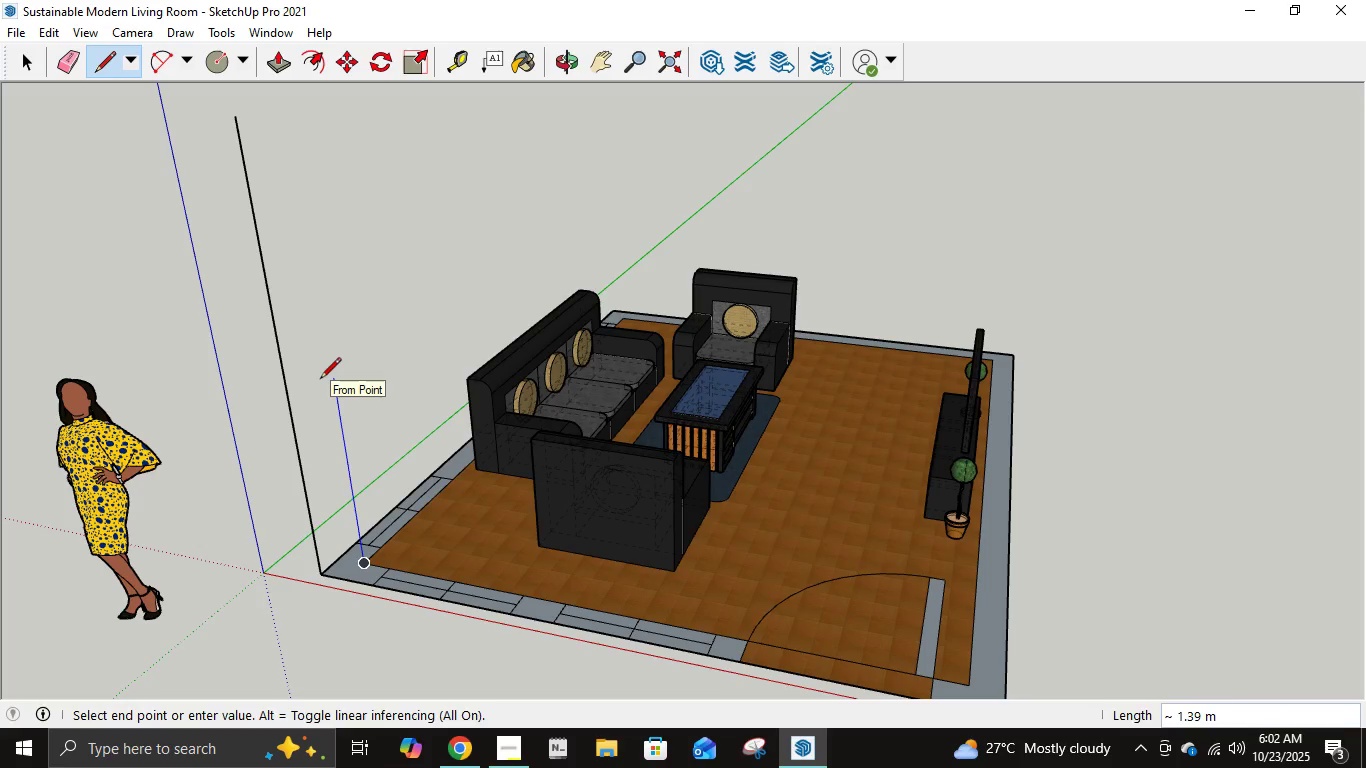 
key(Numpad3)
 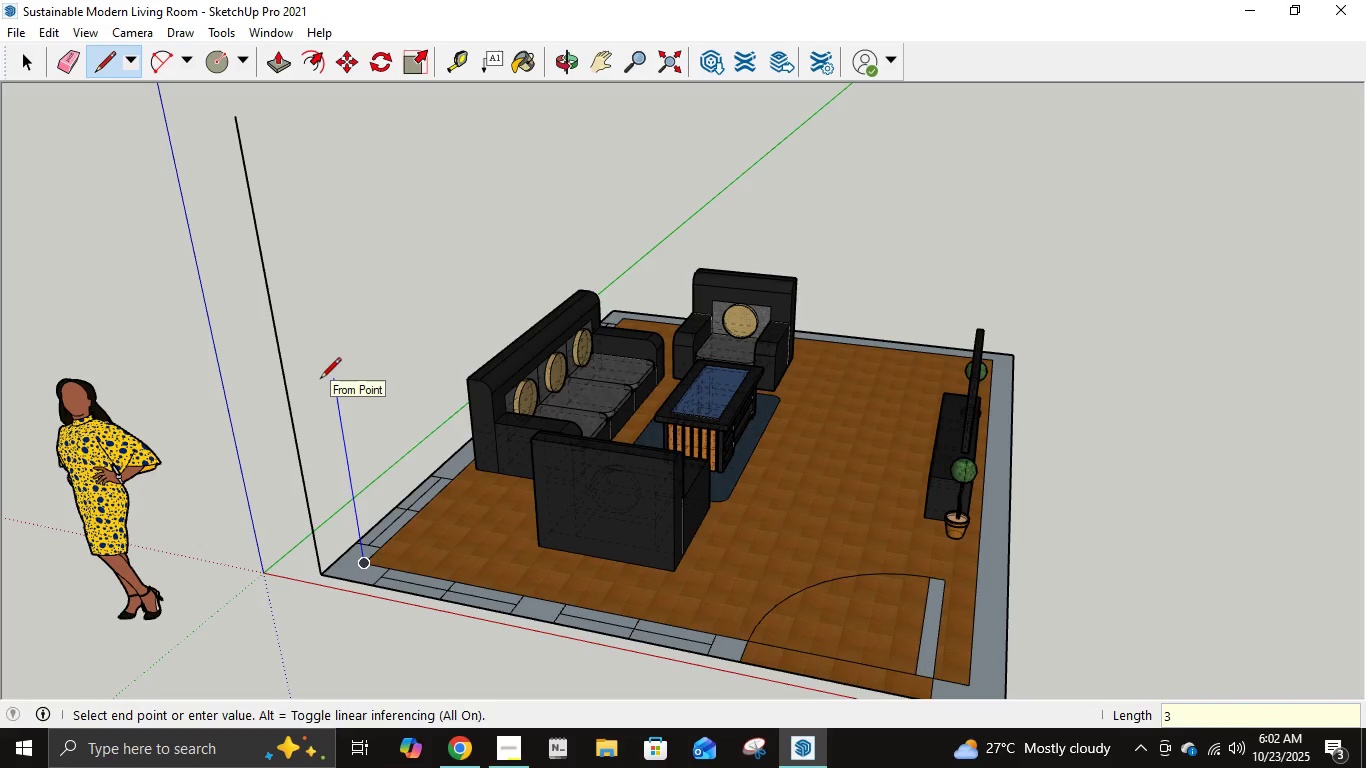 
key(NumpadEnter)
 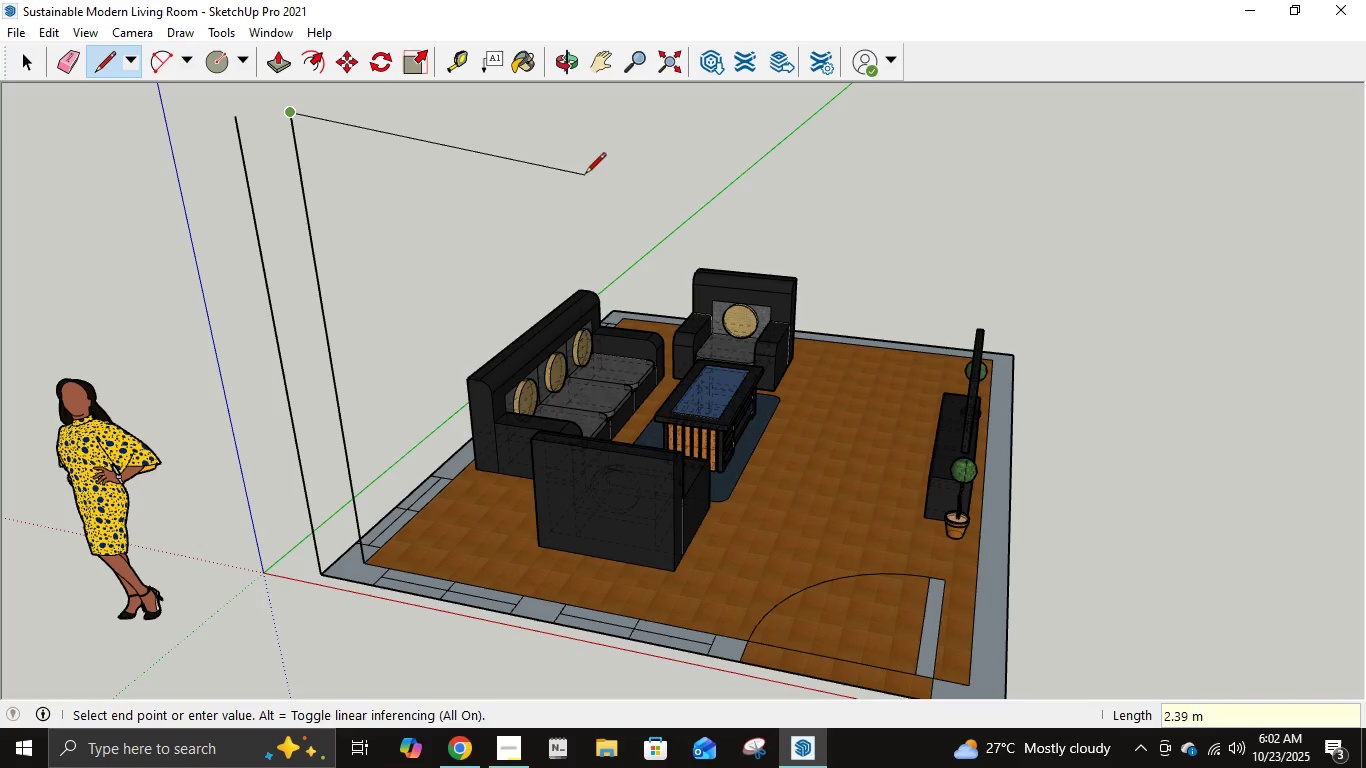 
scroll: coordinate [595, 275], scroll_direction: down, amount: 2.0
 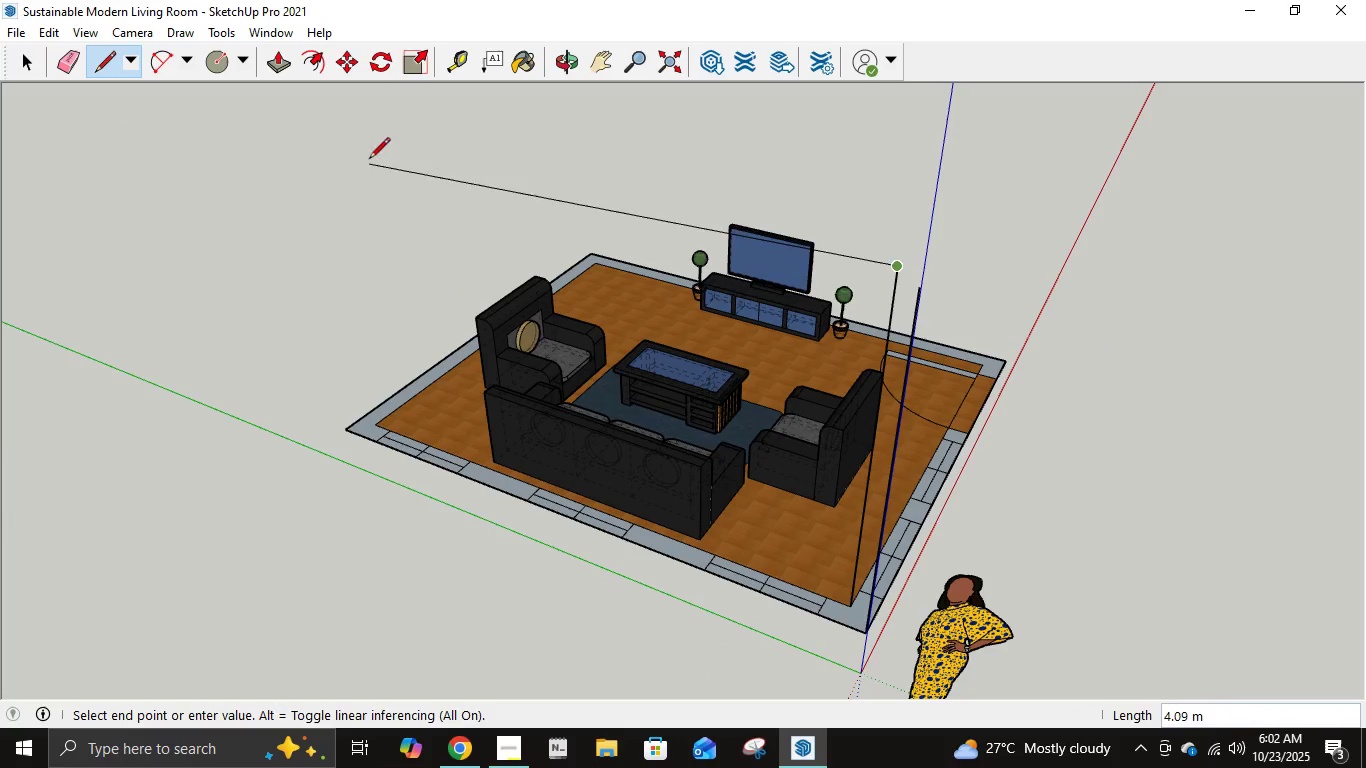 
key(Escape)
 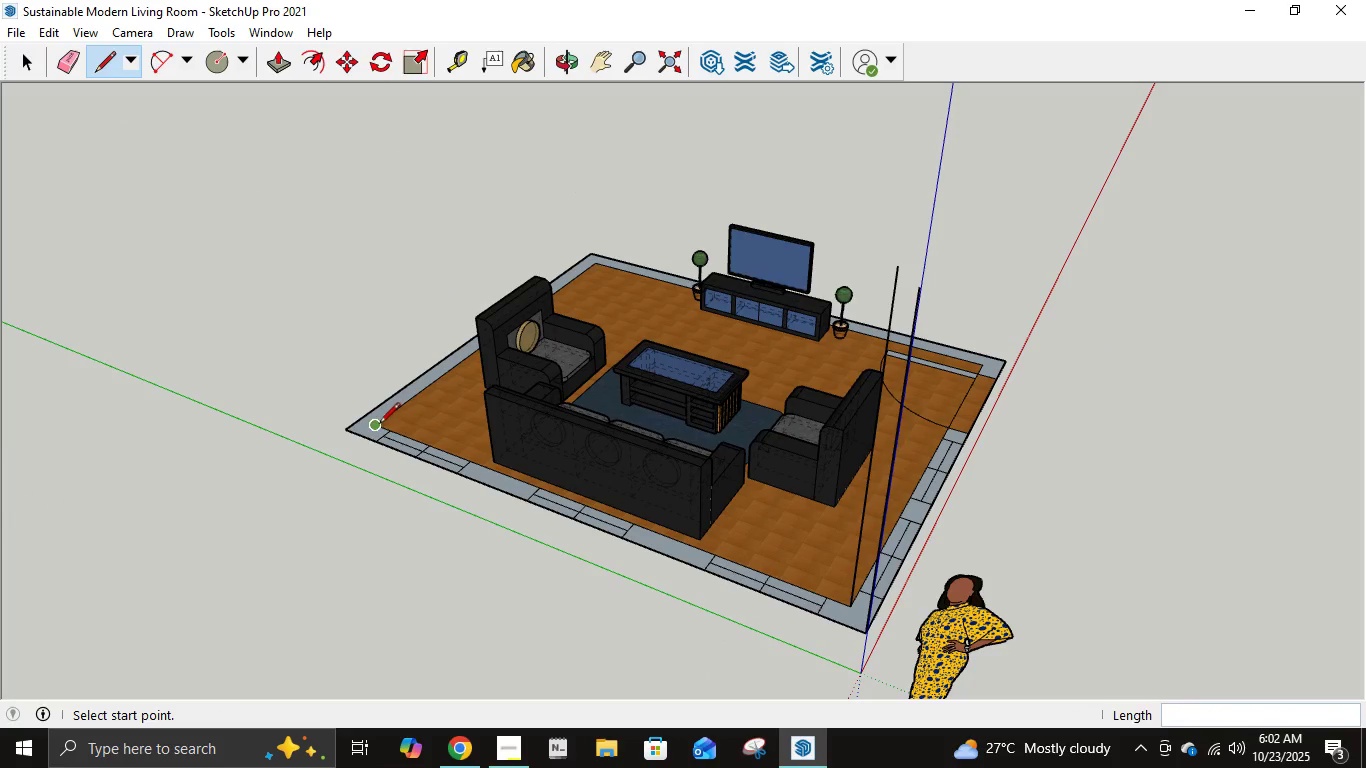 
left_click([377, 425])
 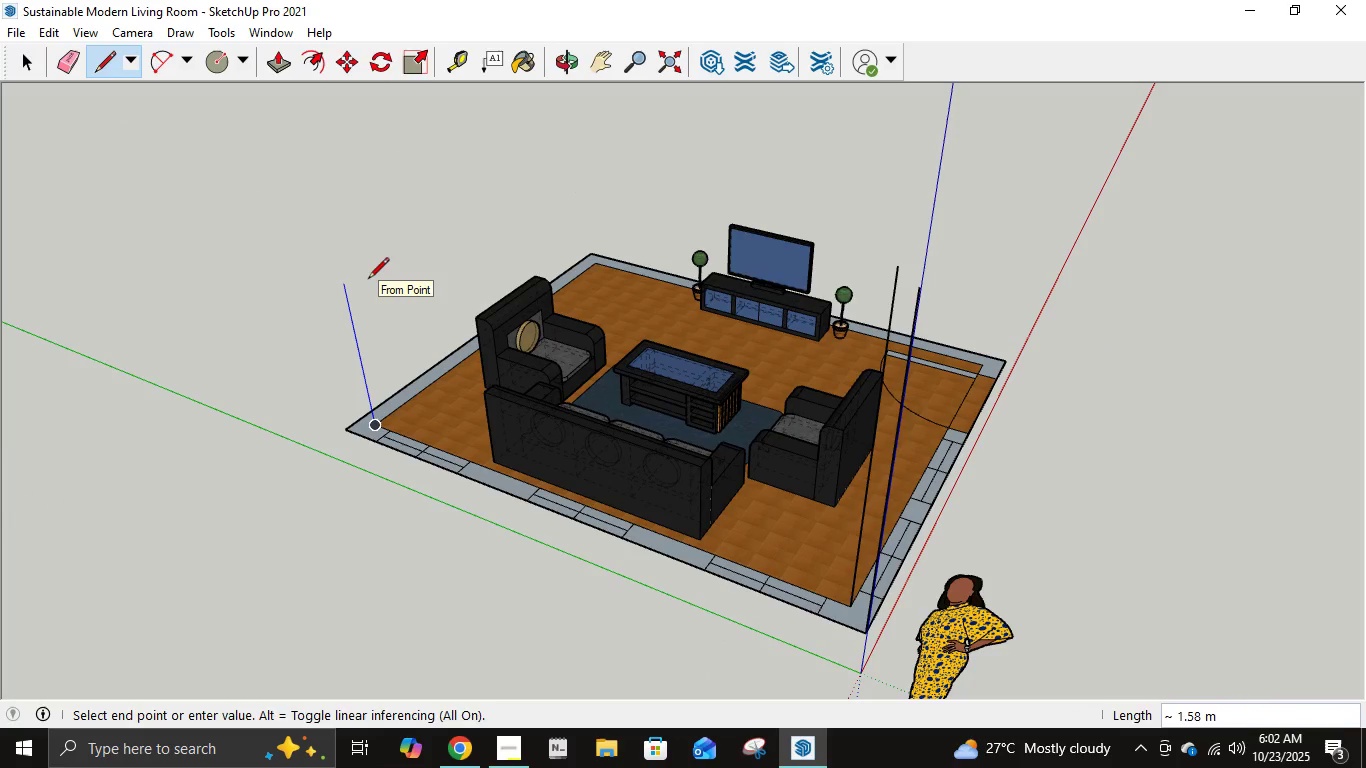 
key(Numpad3)
 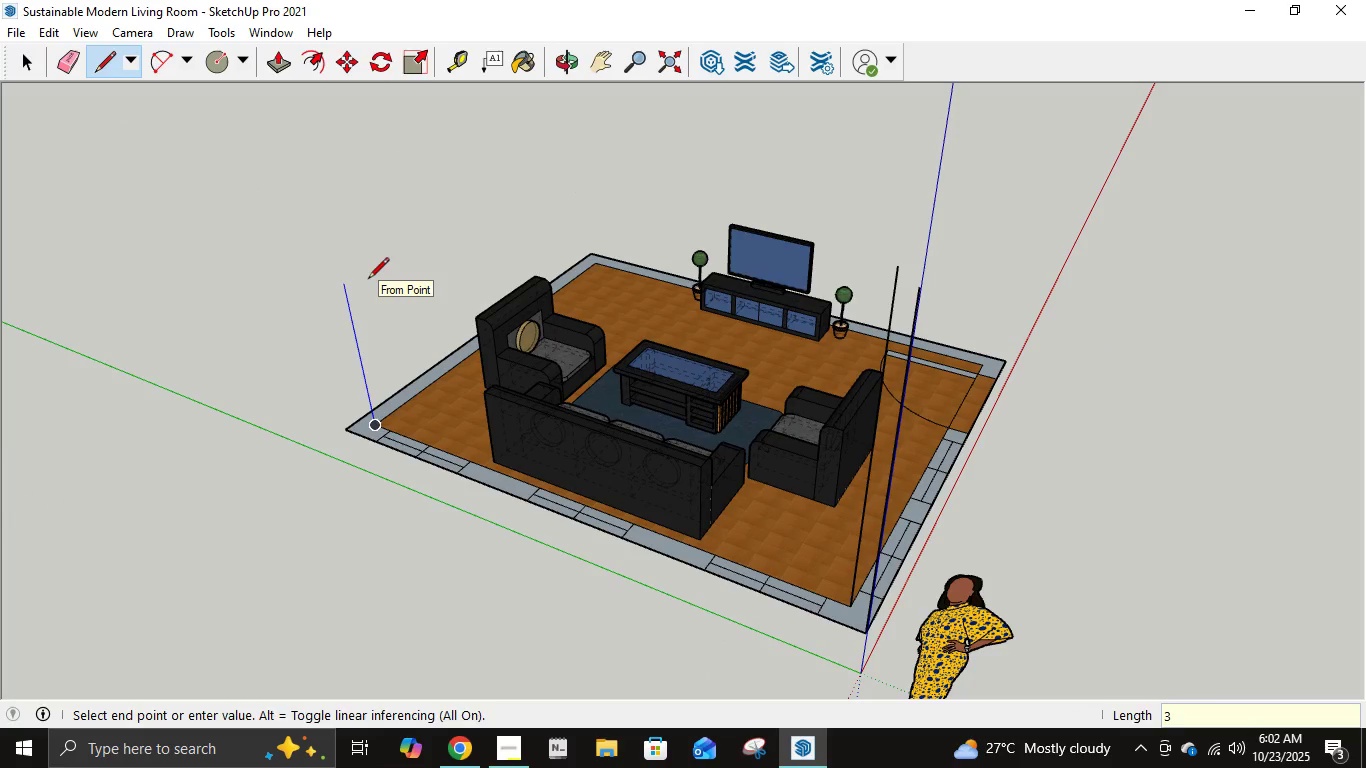 
key(NumpadEnter)
 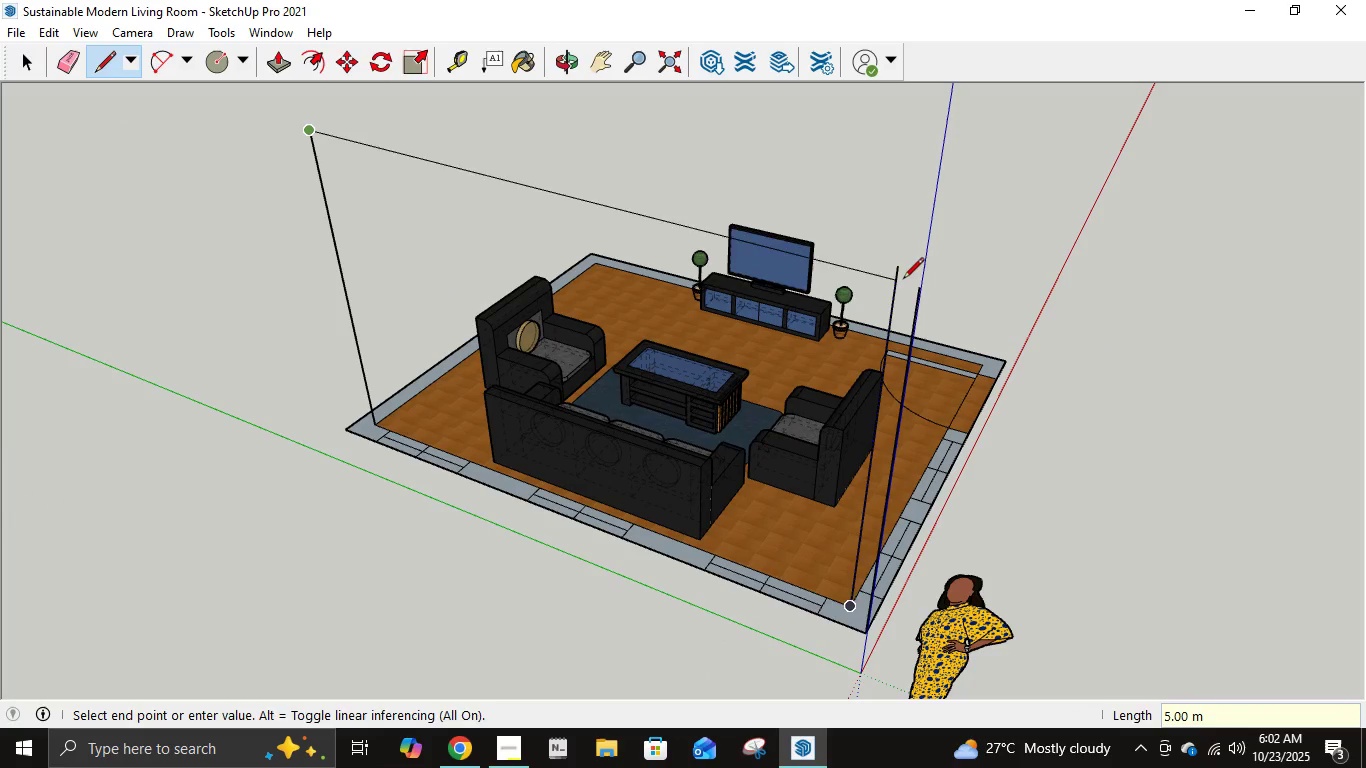 
left_click([903, 277])
 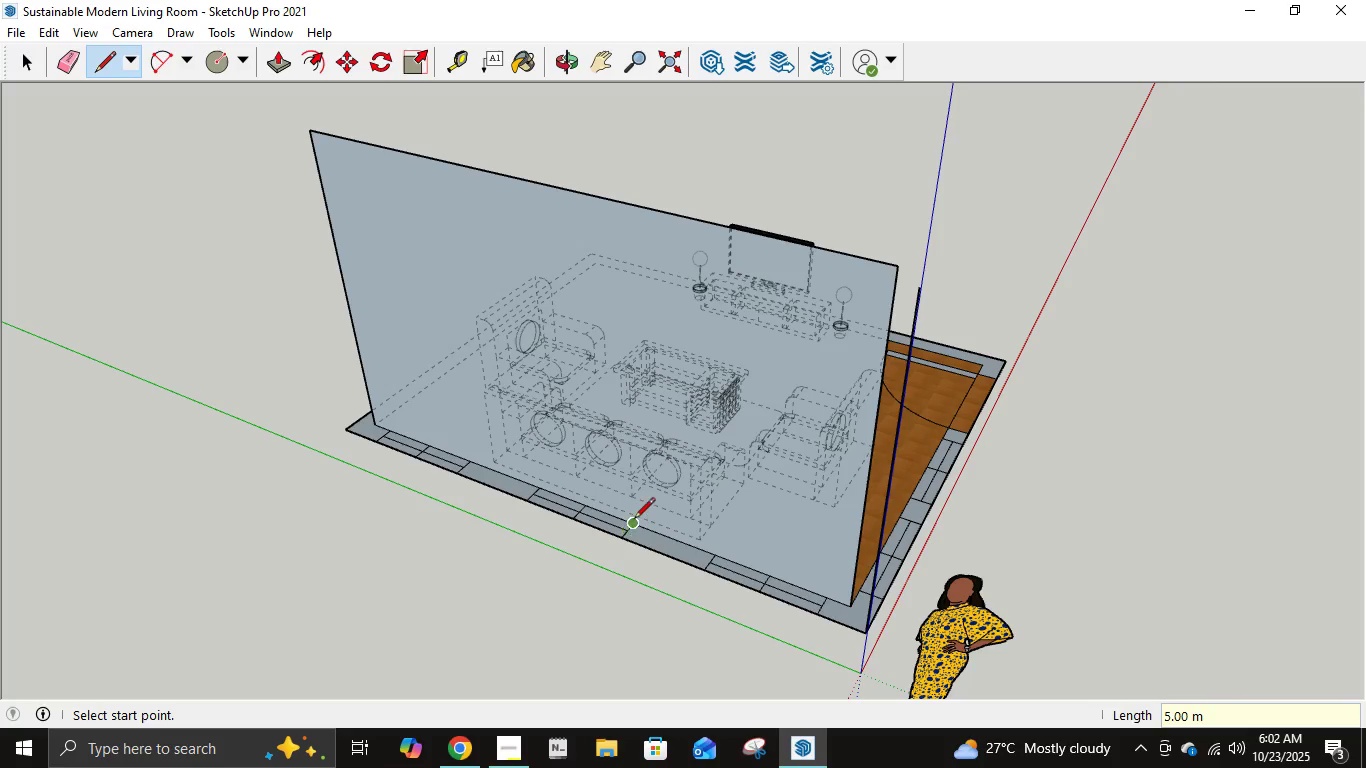 
left_click([635, 519])
 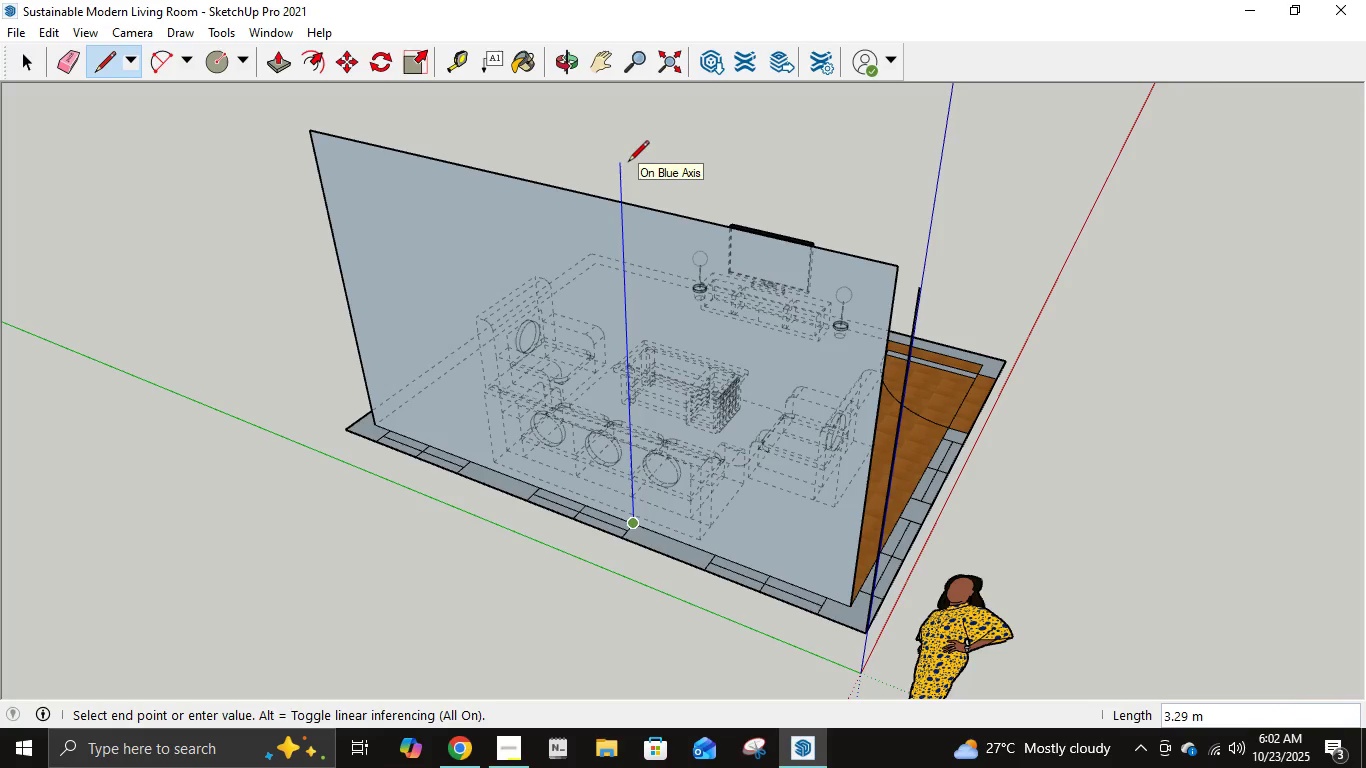 
wait(11.4)
 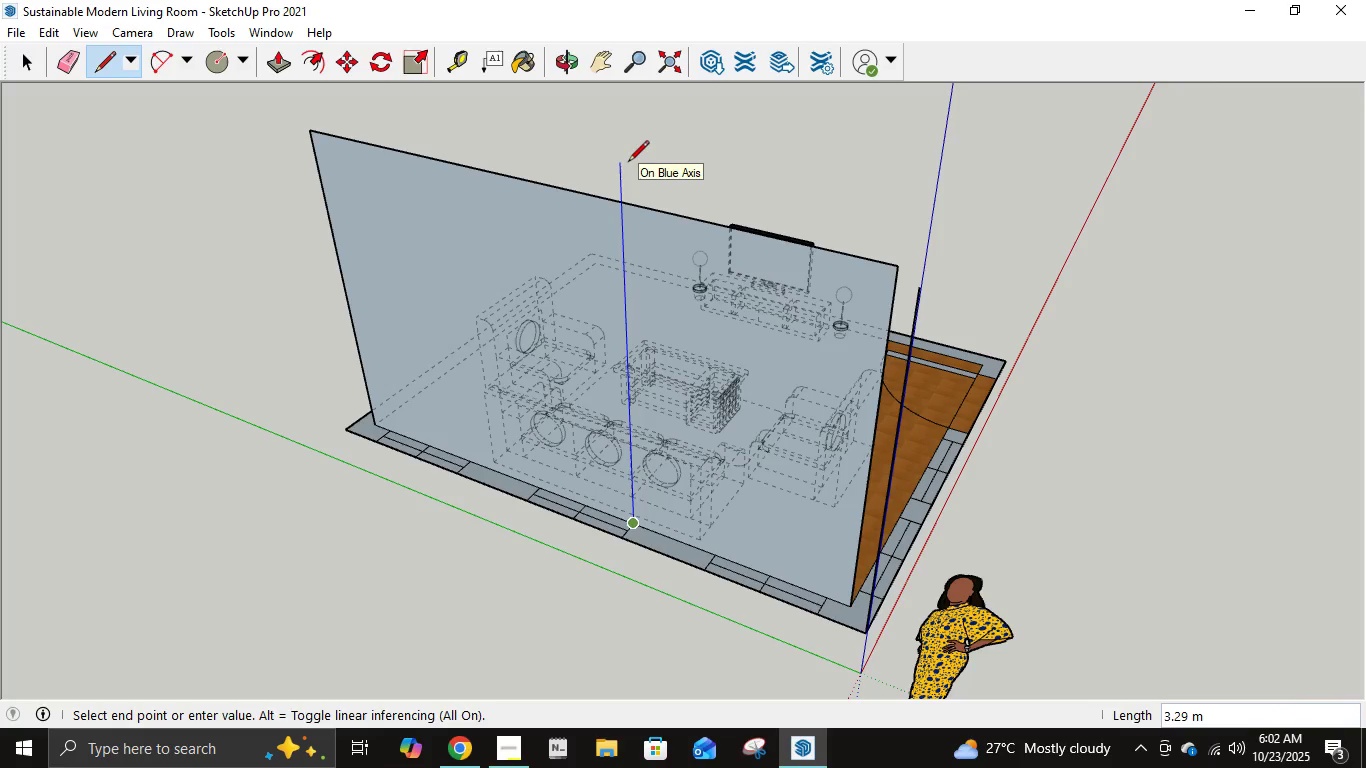 
key(Numpad1)
 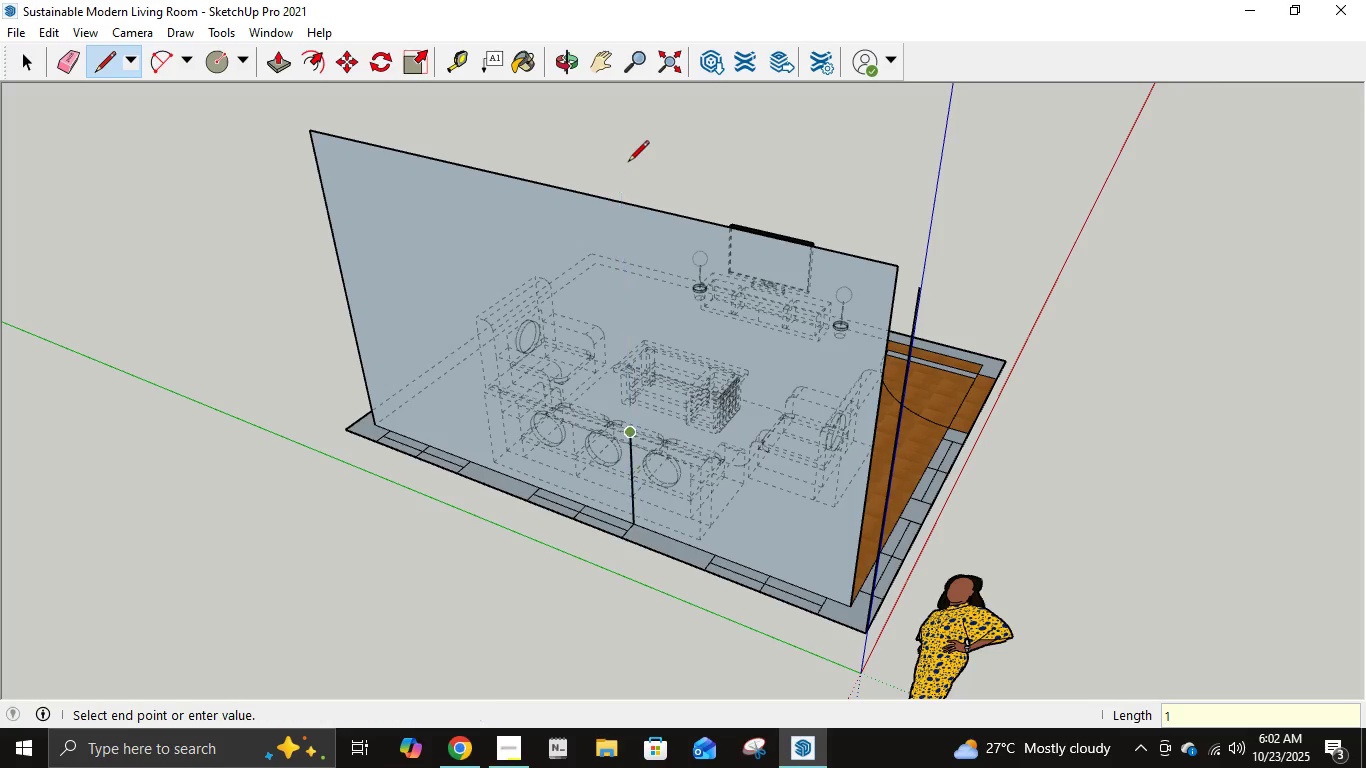 
key(NumpadEnter)
 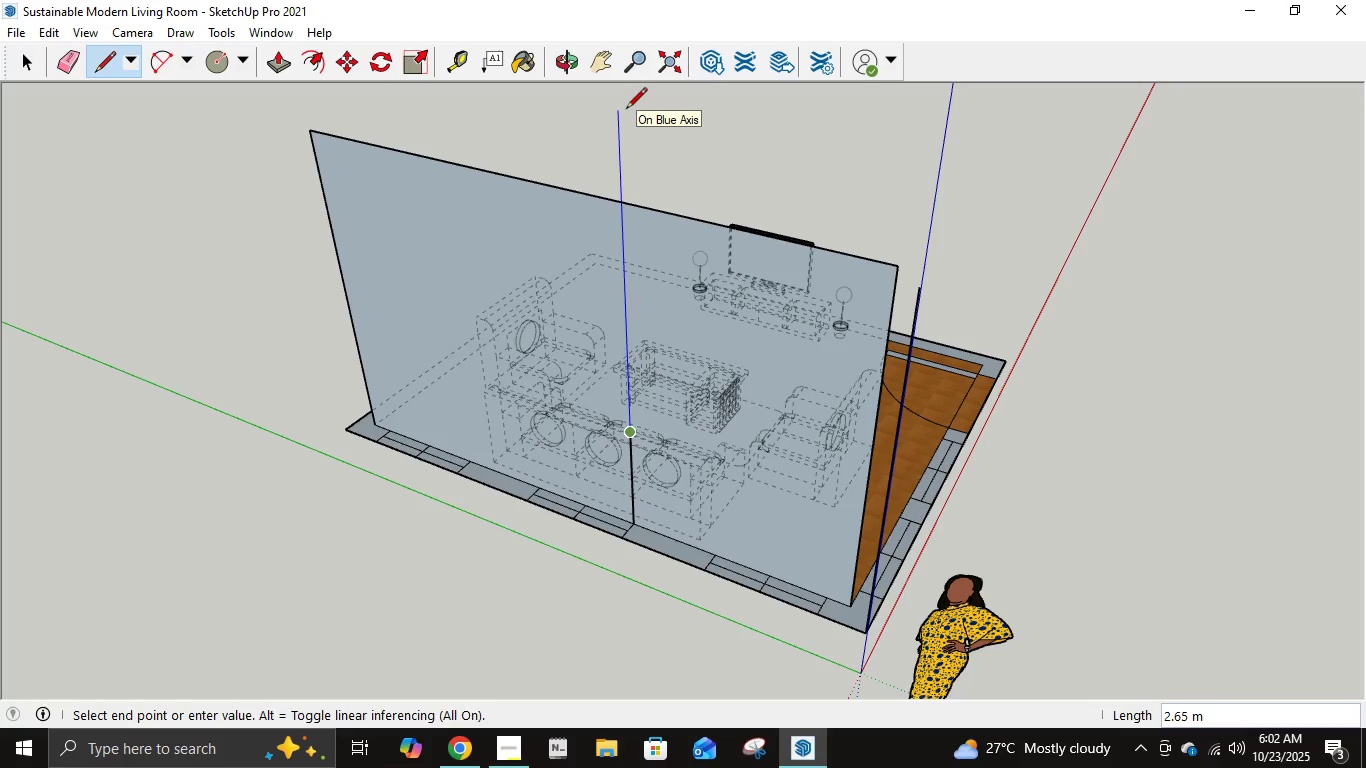 
wait(10.02)
 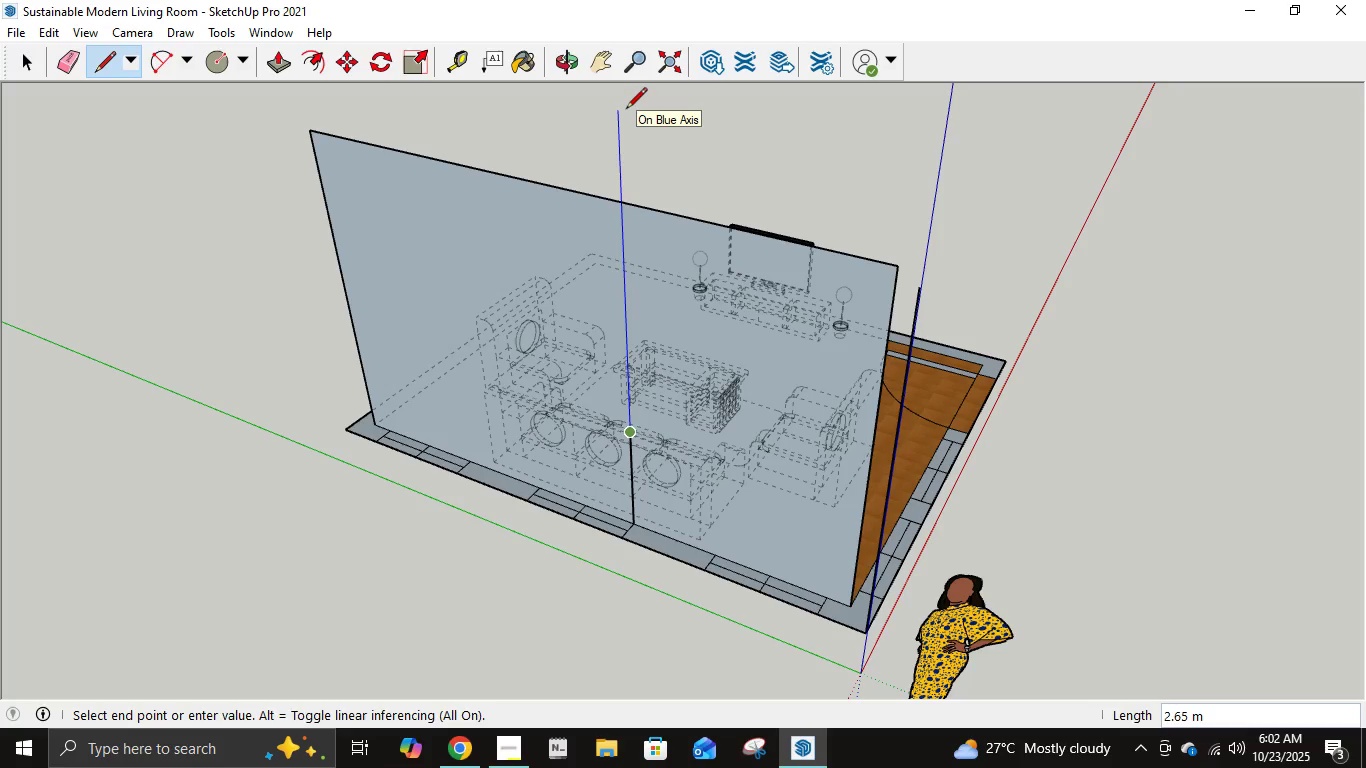 
key(Numpad1)
 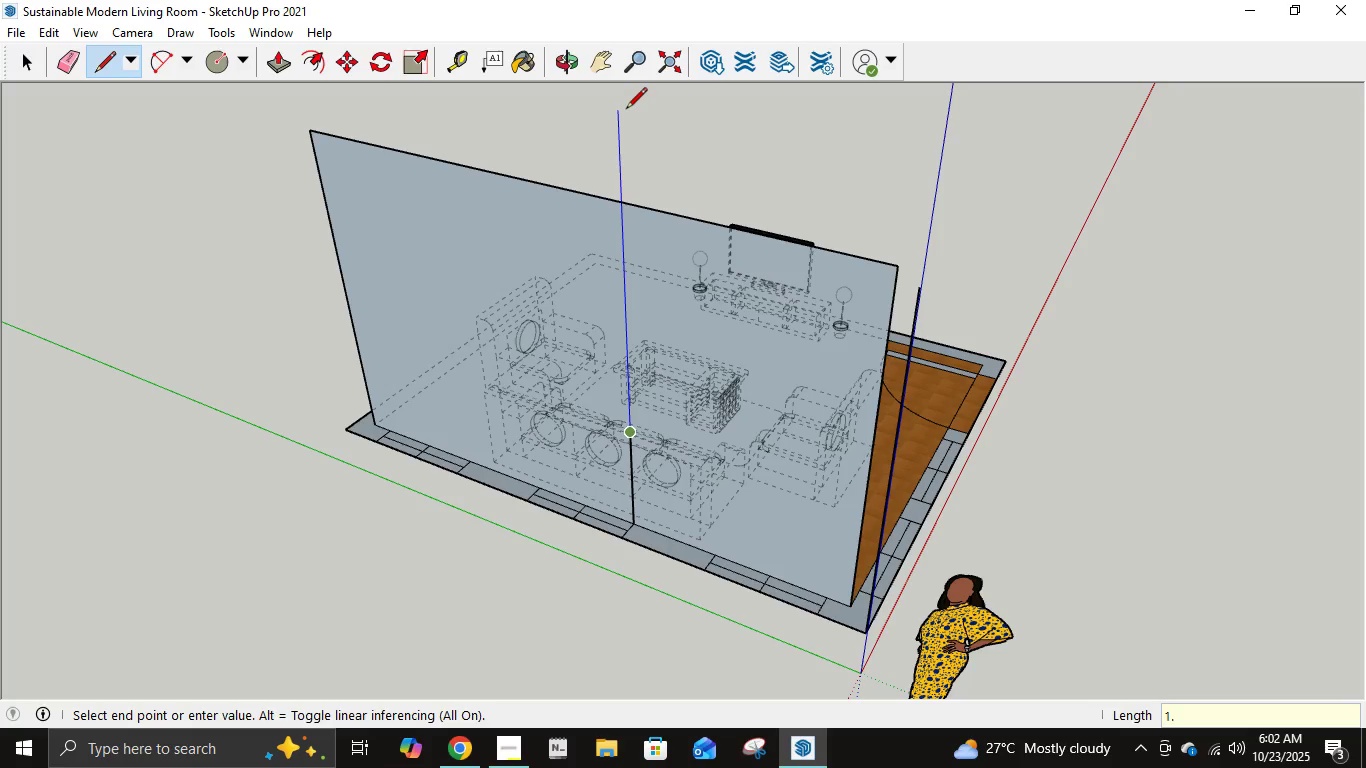 
key(NumpadDecimal)
 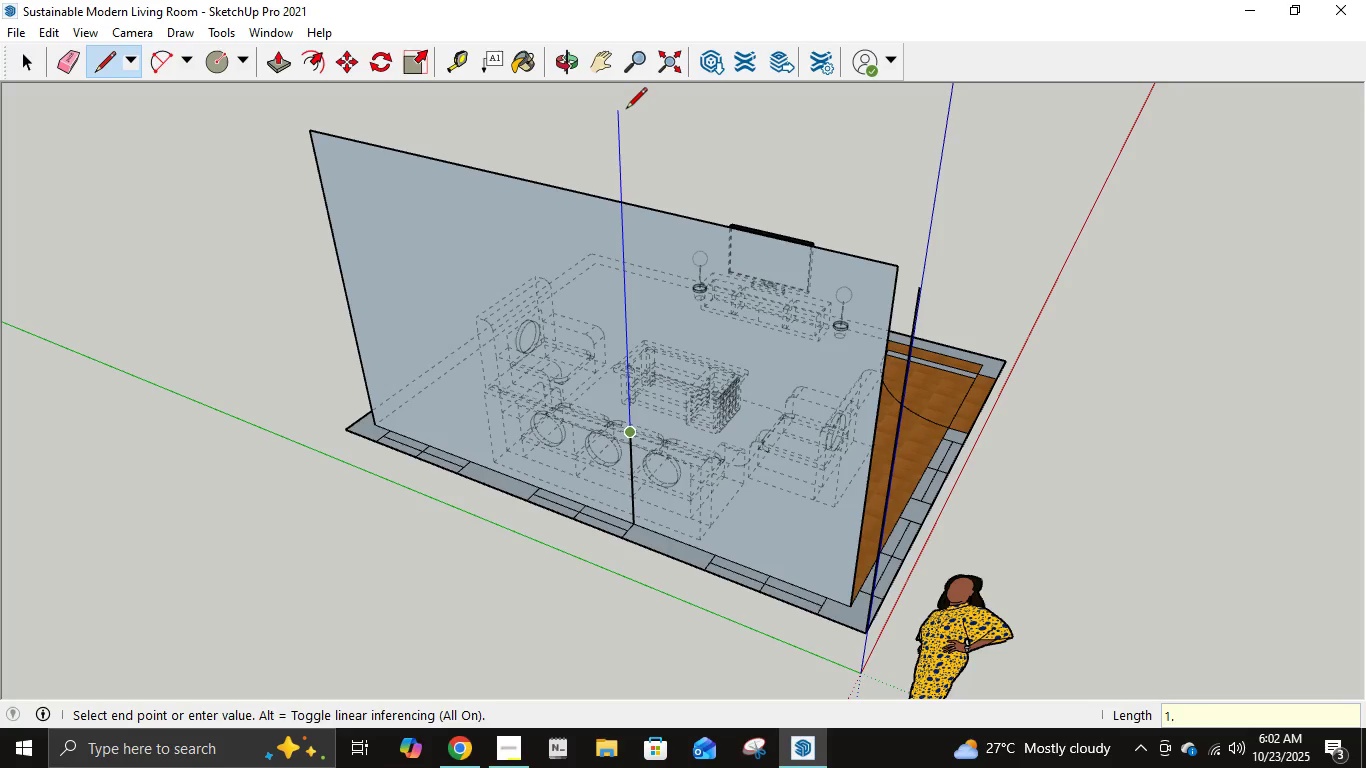 
key(Numpad5)
 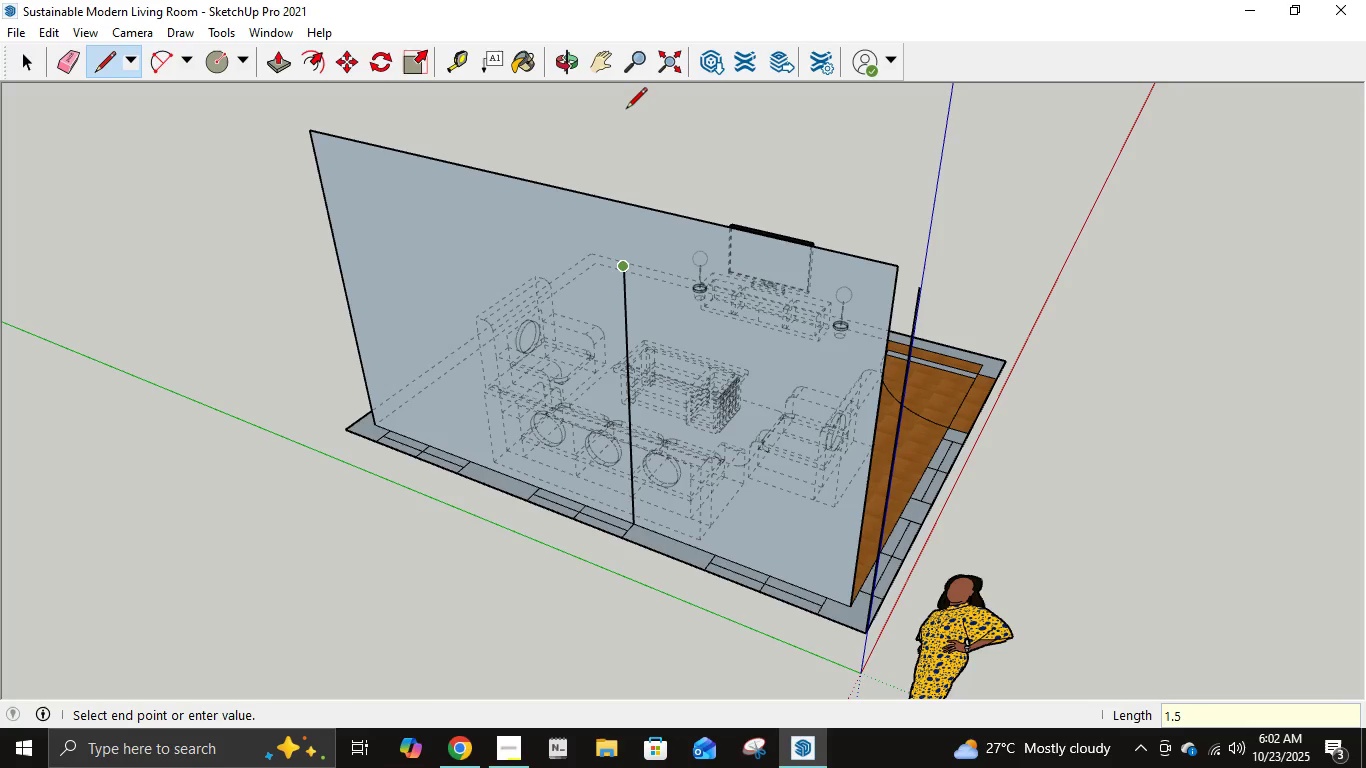 
key(NumpadEnter)
 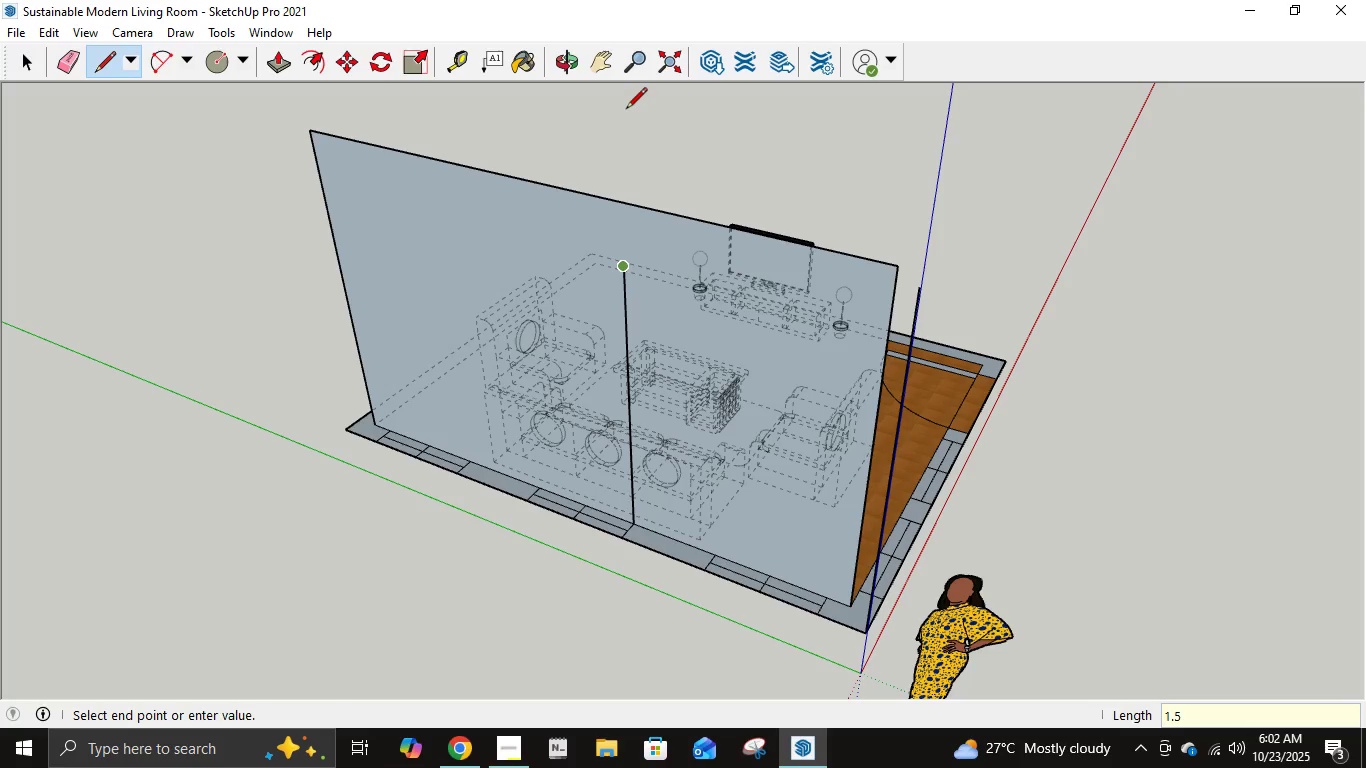 
key(Control+ControlLeft)
 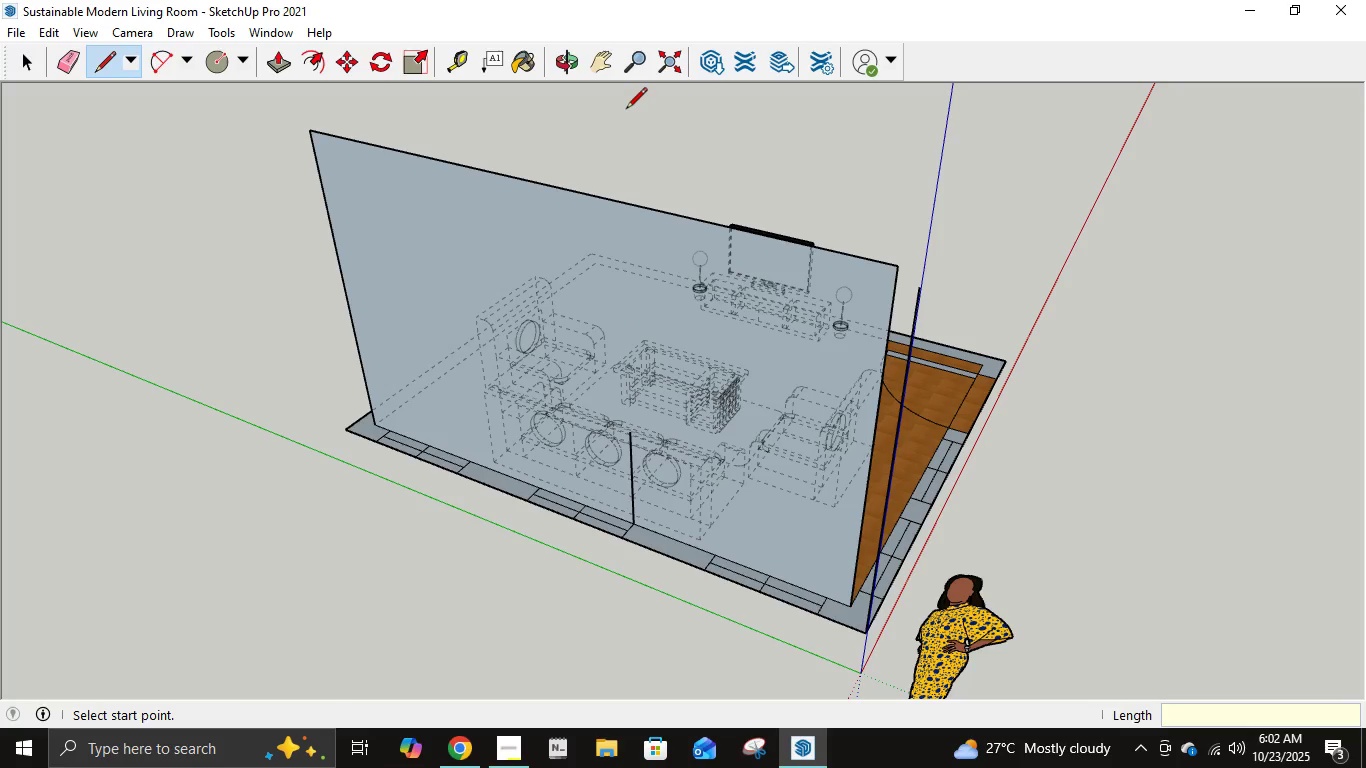 
key(Control+Z)
 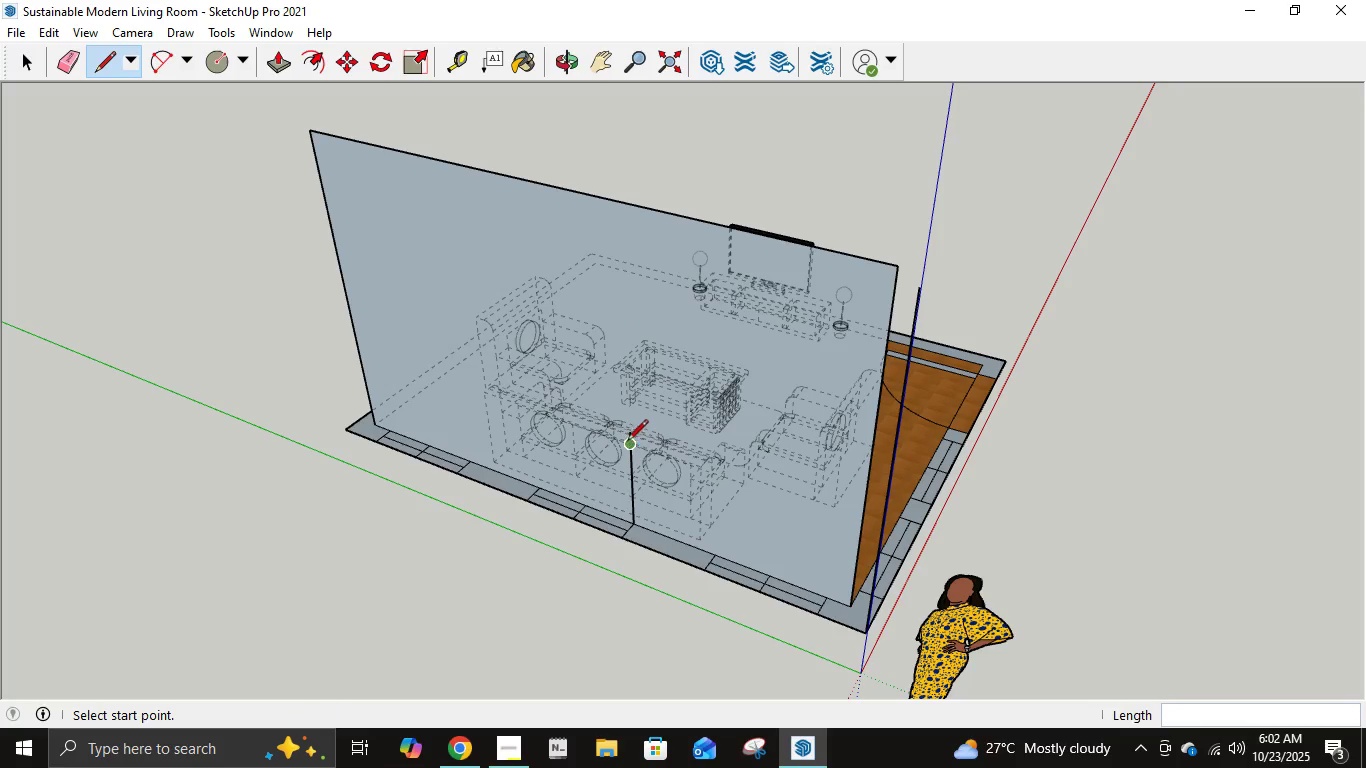 
left_click([628, 433])
 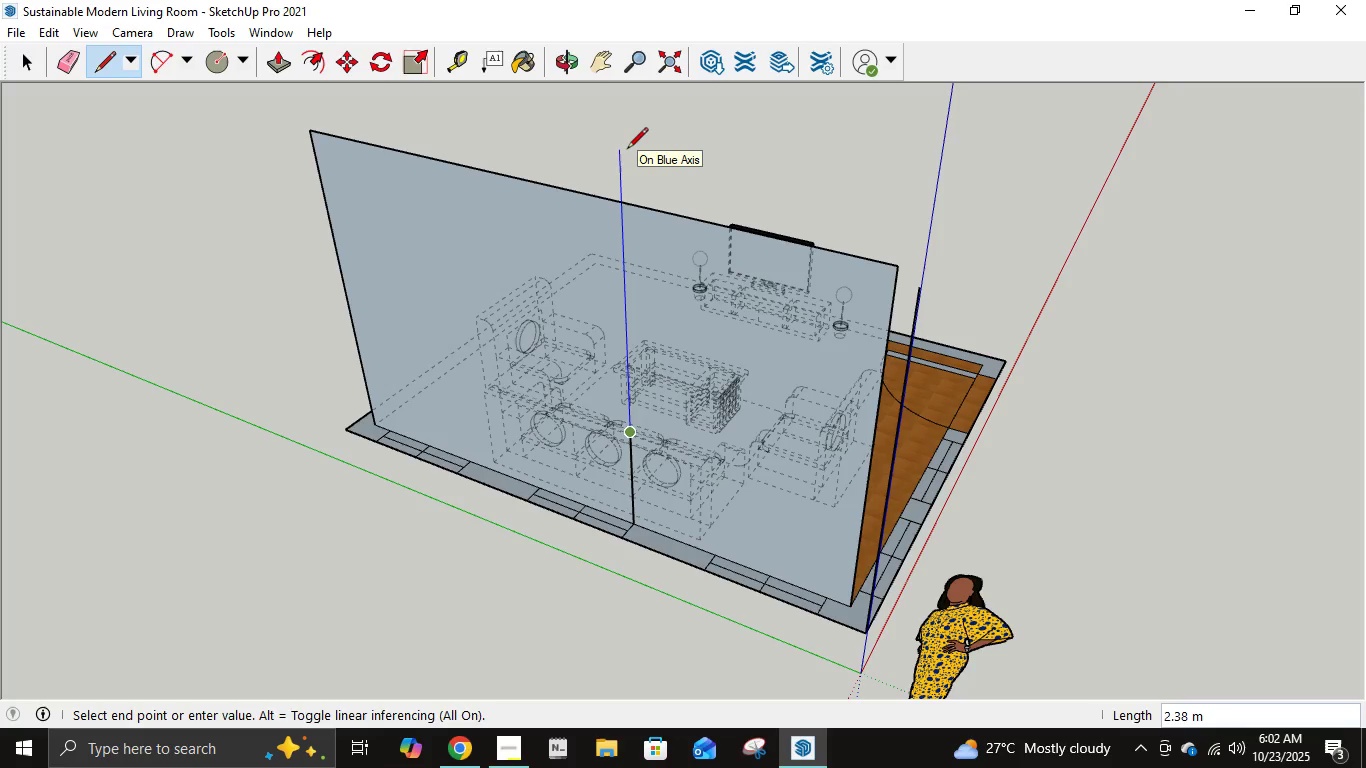 
key(Numpad1)
 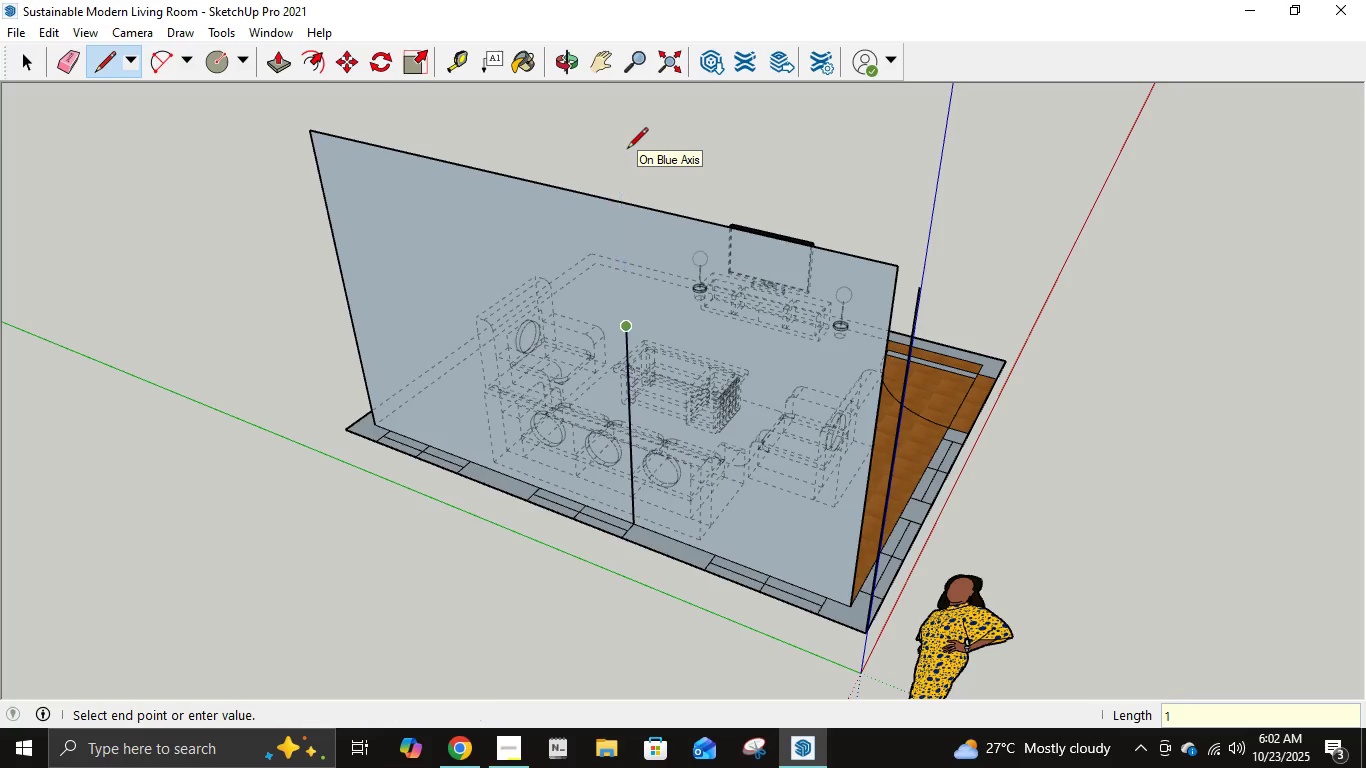 
key(NumpadEnter)
 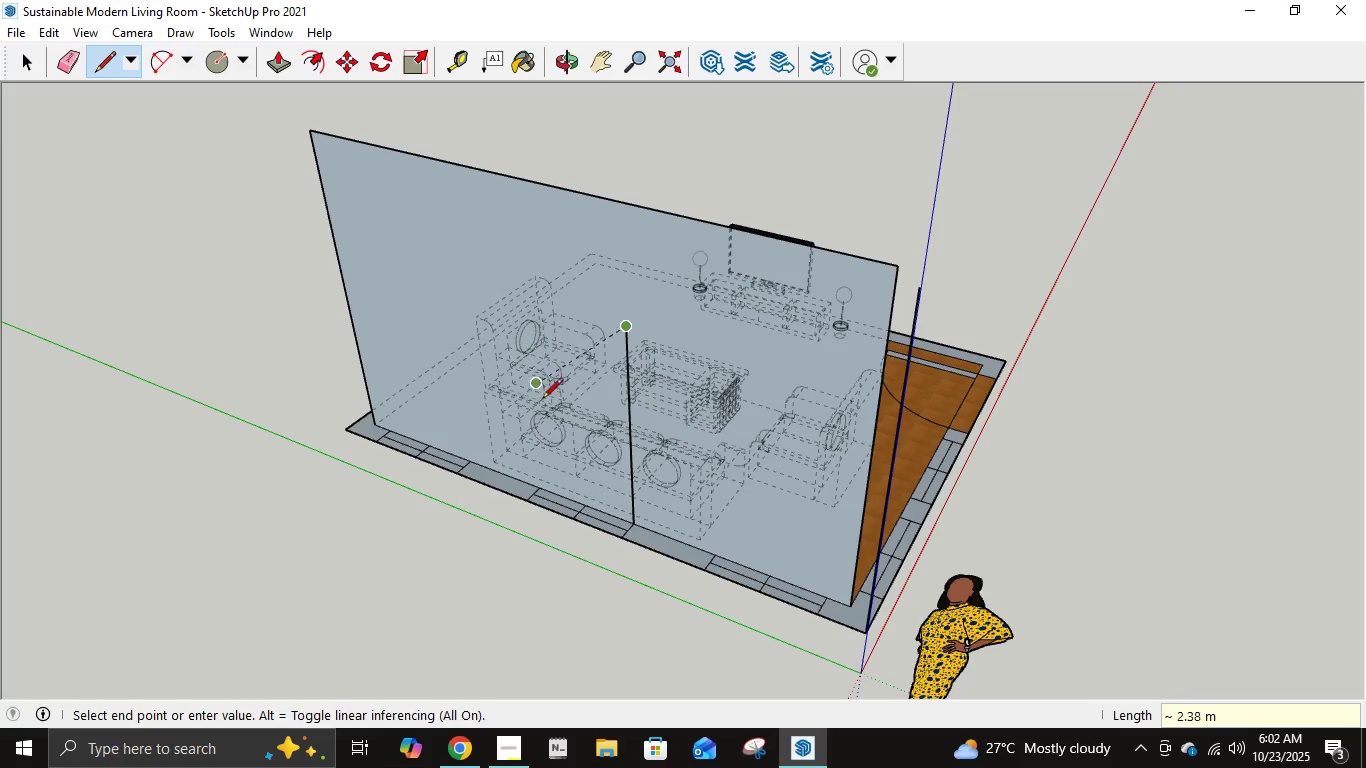 
key(Escape)
 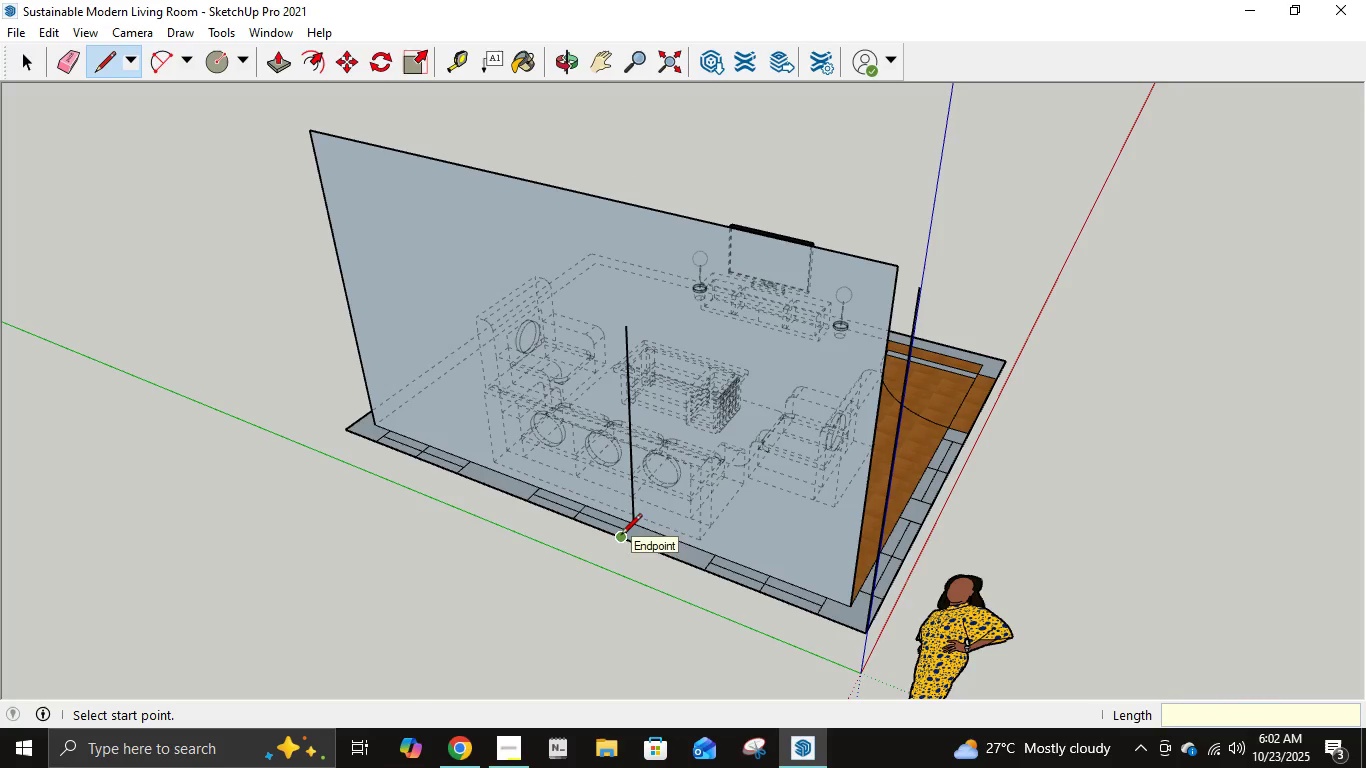 
left_click([616, 538])
 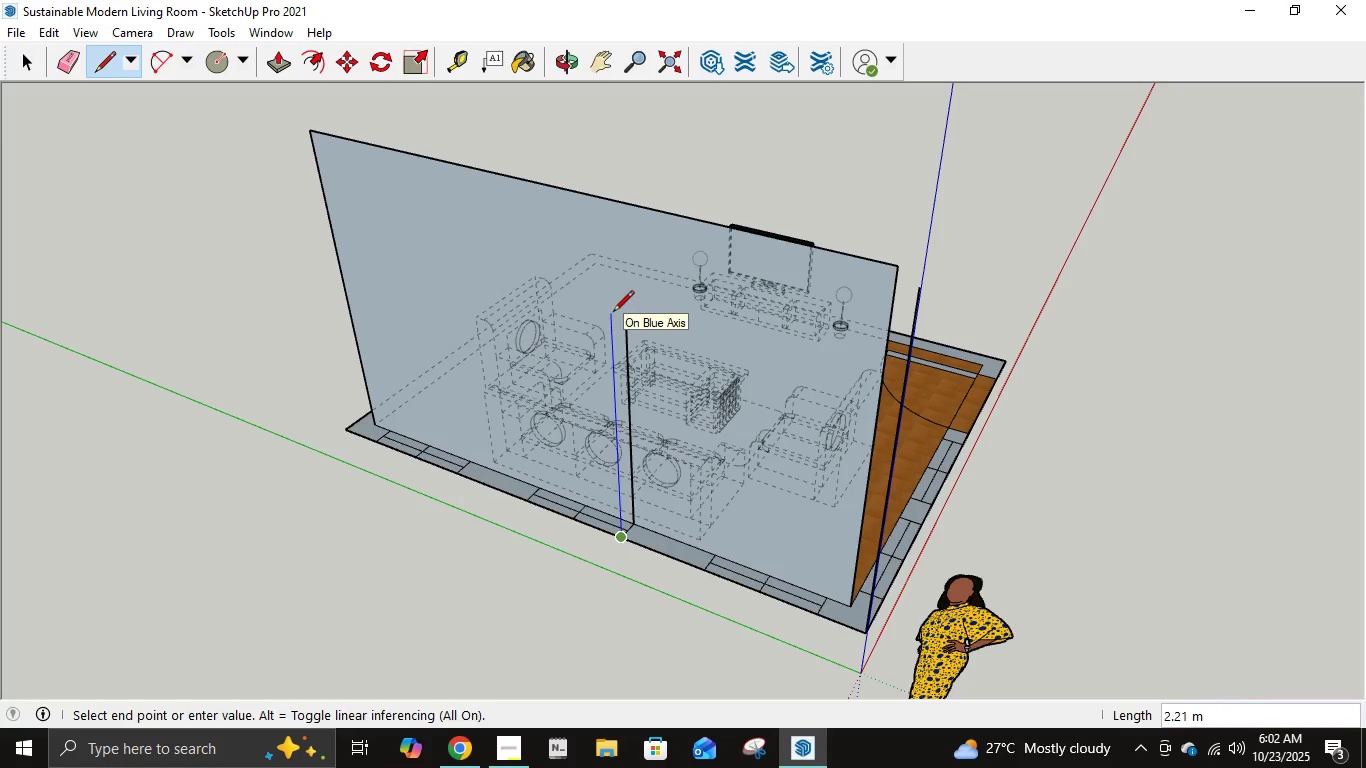 
key(Numpad2)
 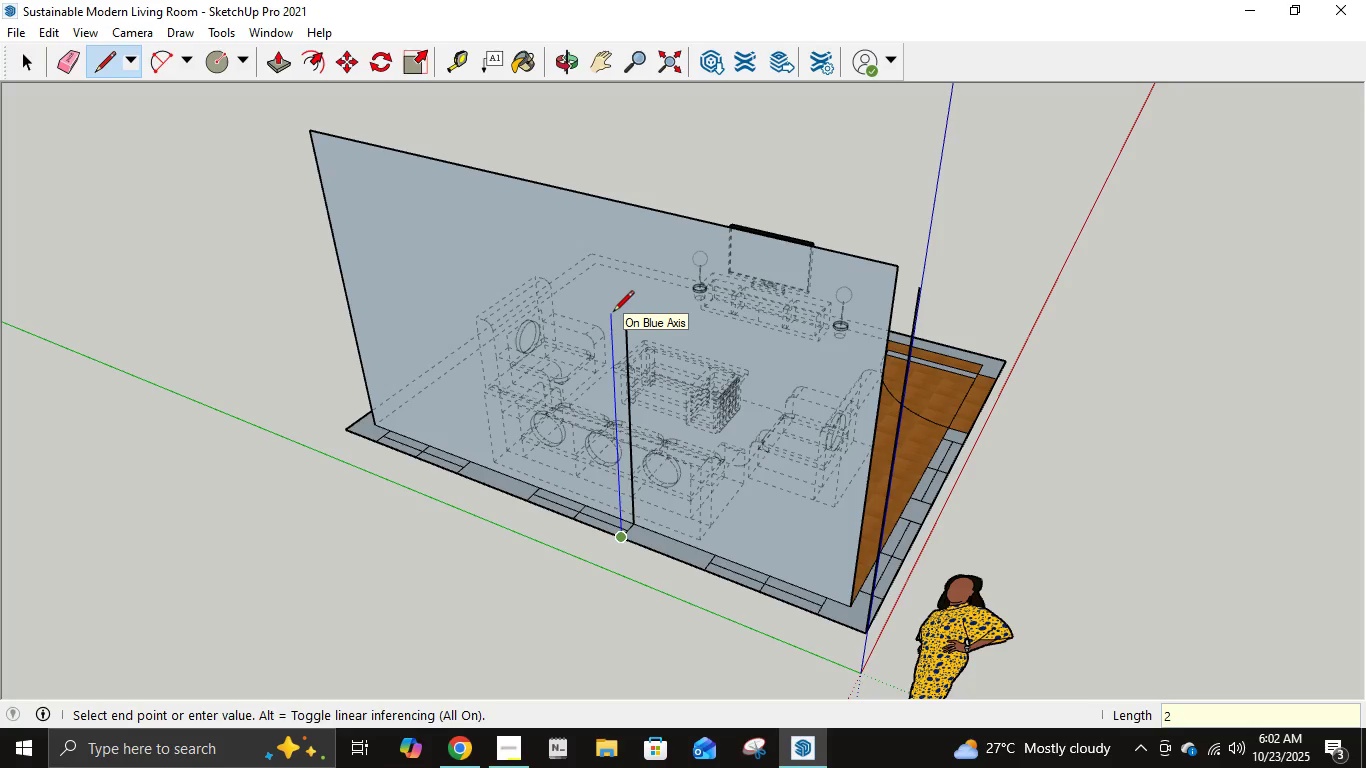 
key(NumpadEnter)
 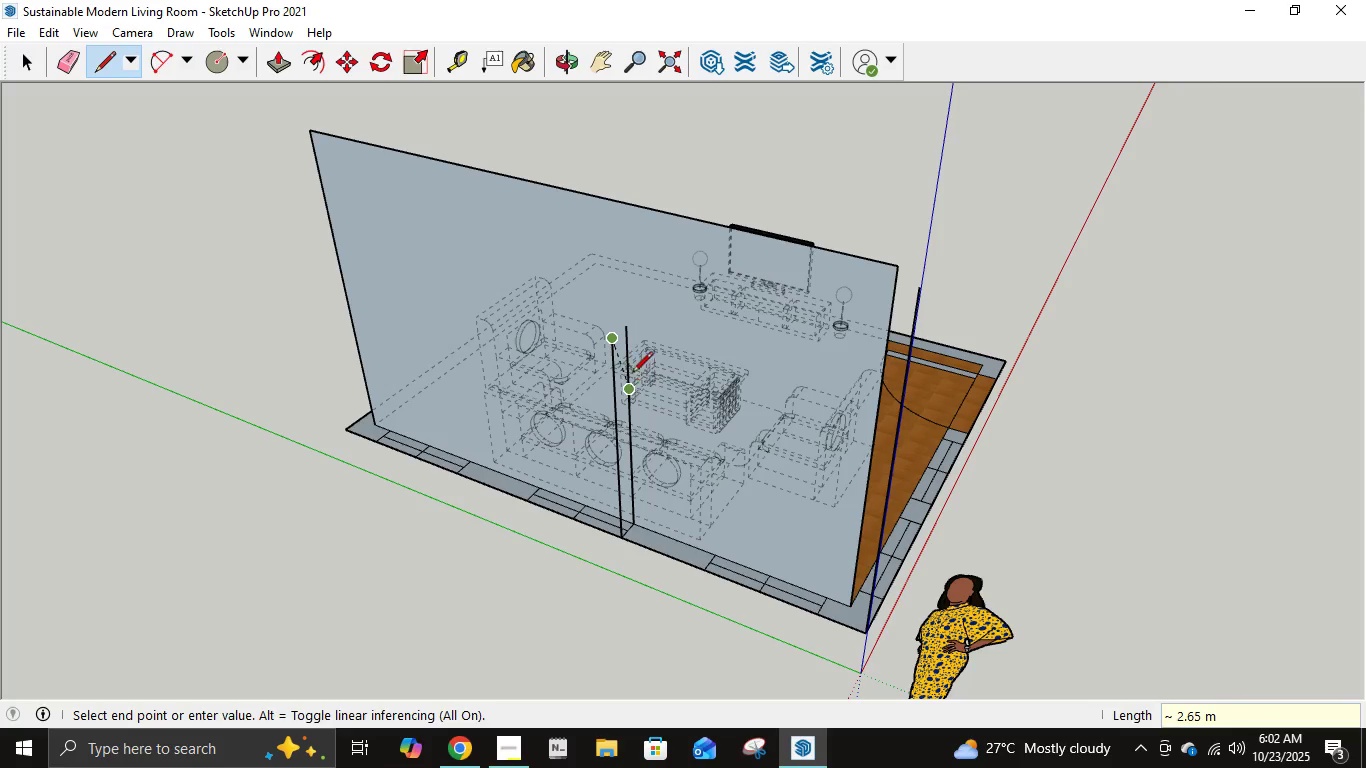 
left_click([627, 329])
 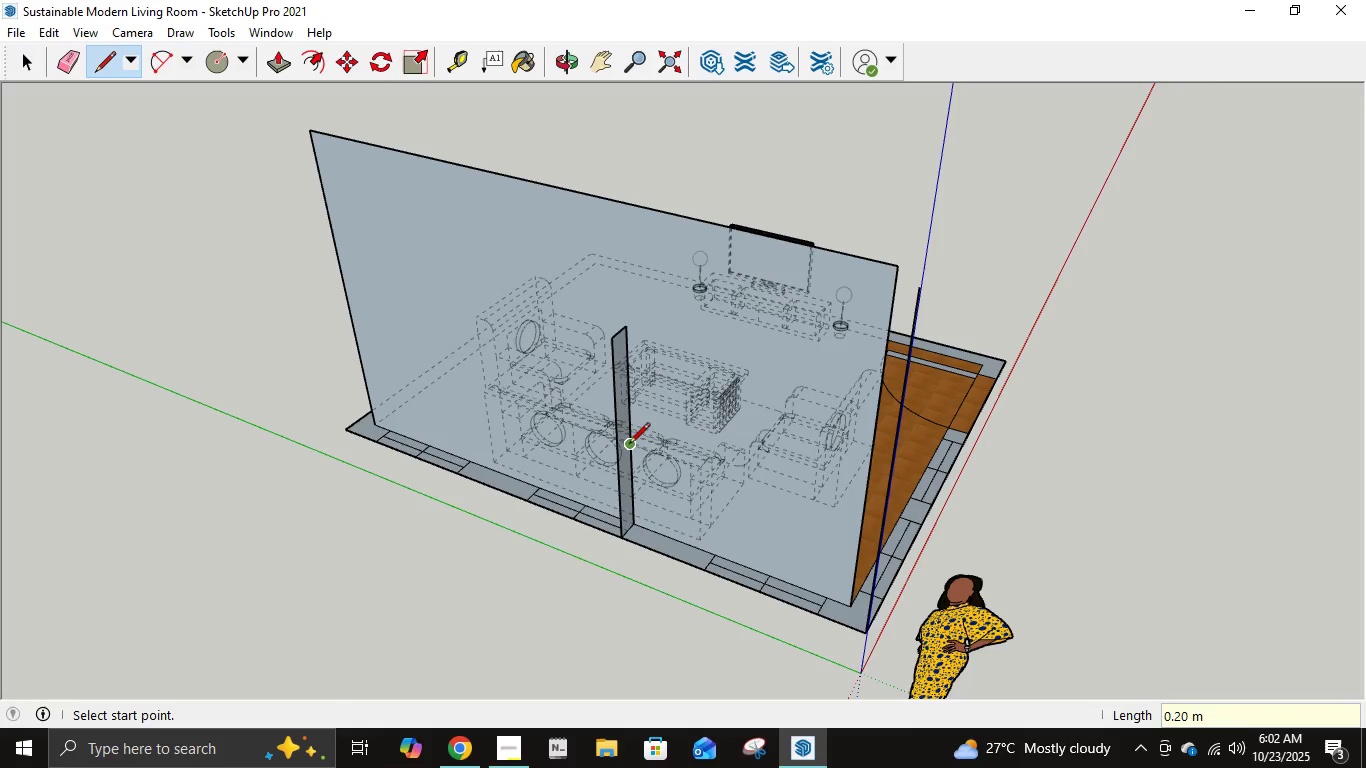 
left_click([629, 445])
 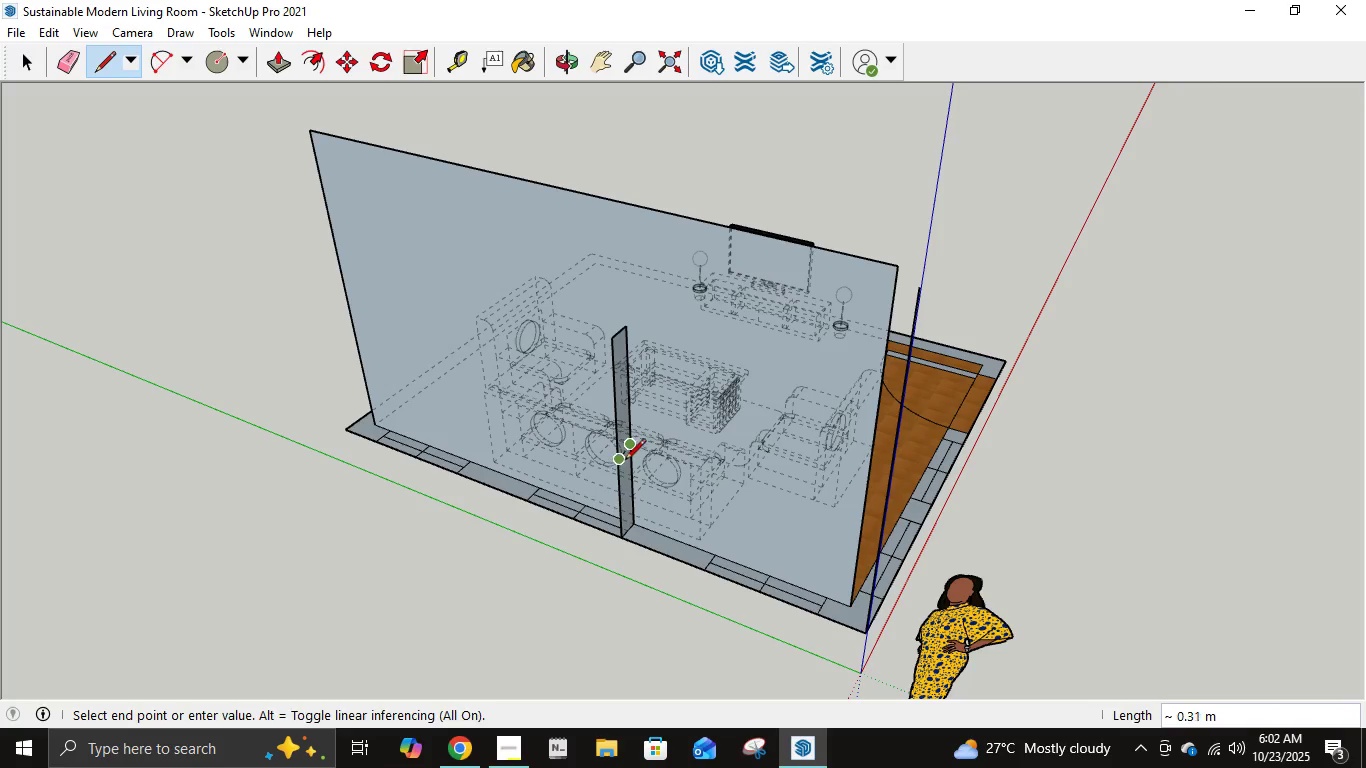 
scroll: coordinate [619, 436], scroll_direction: up, amount: 13.0
 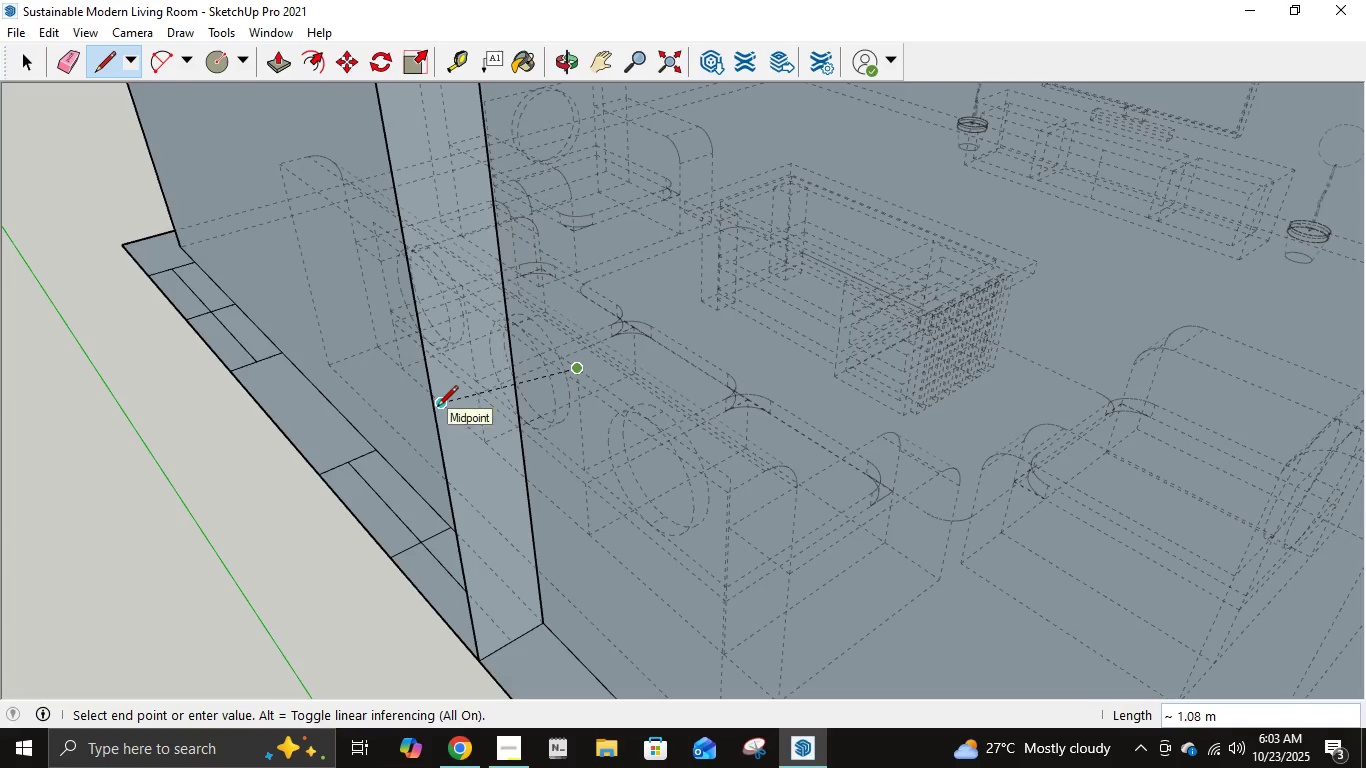 
key(Escape)
 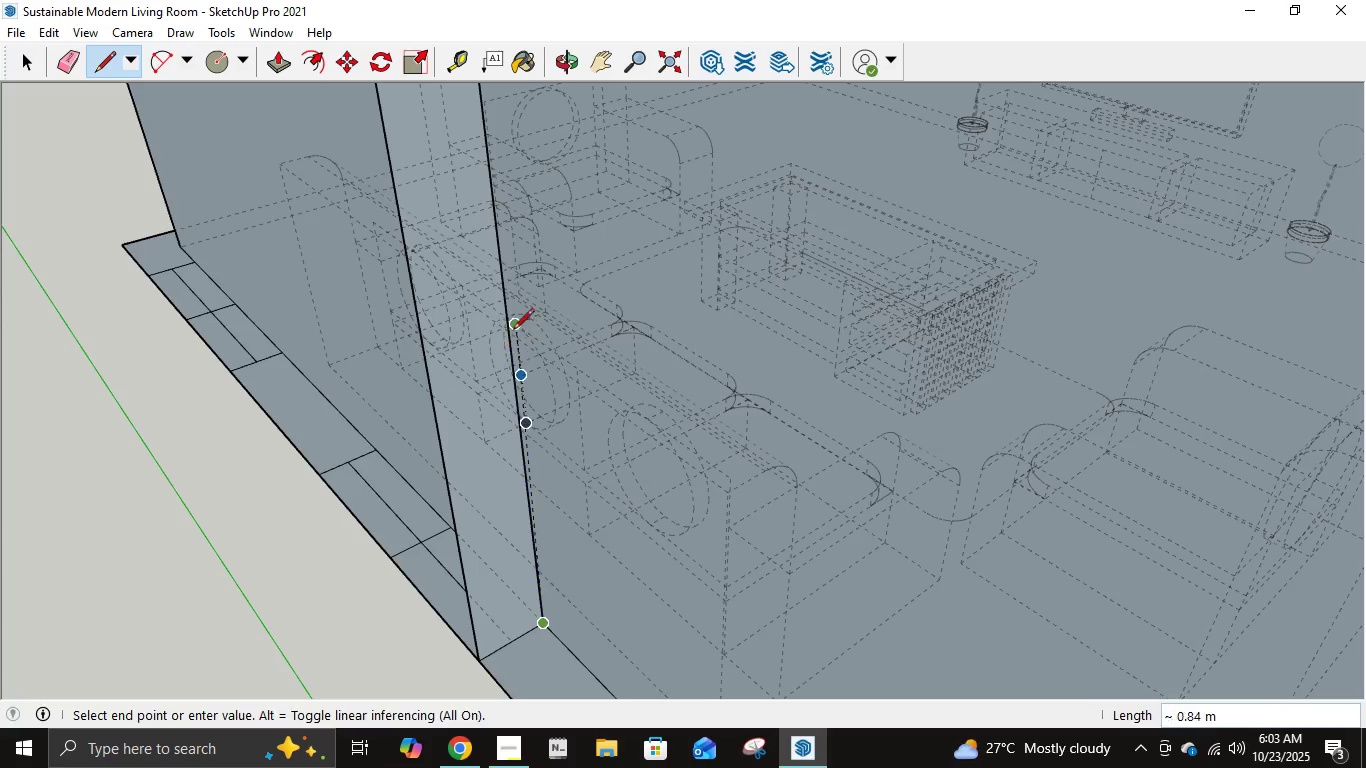 
wait(6.36)
 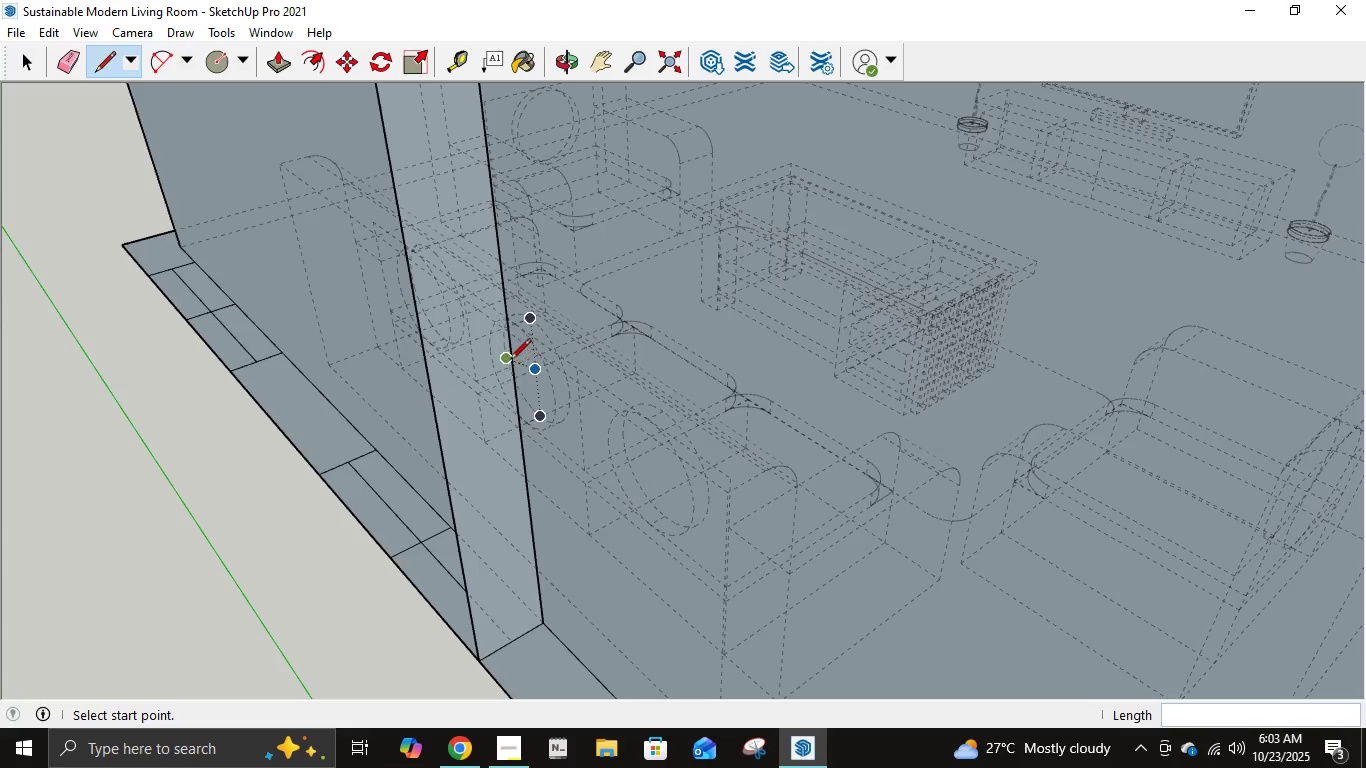 
key(Numpad1)
 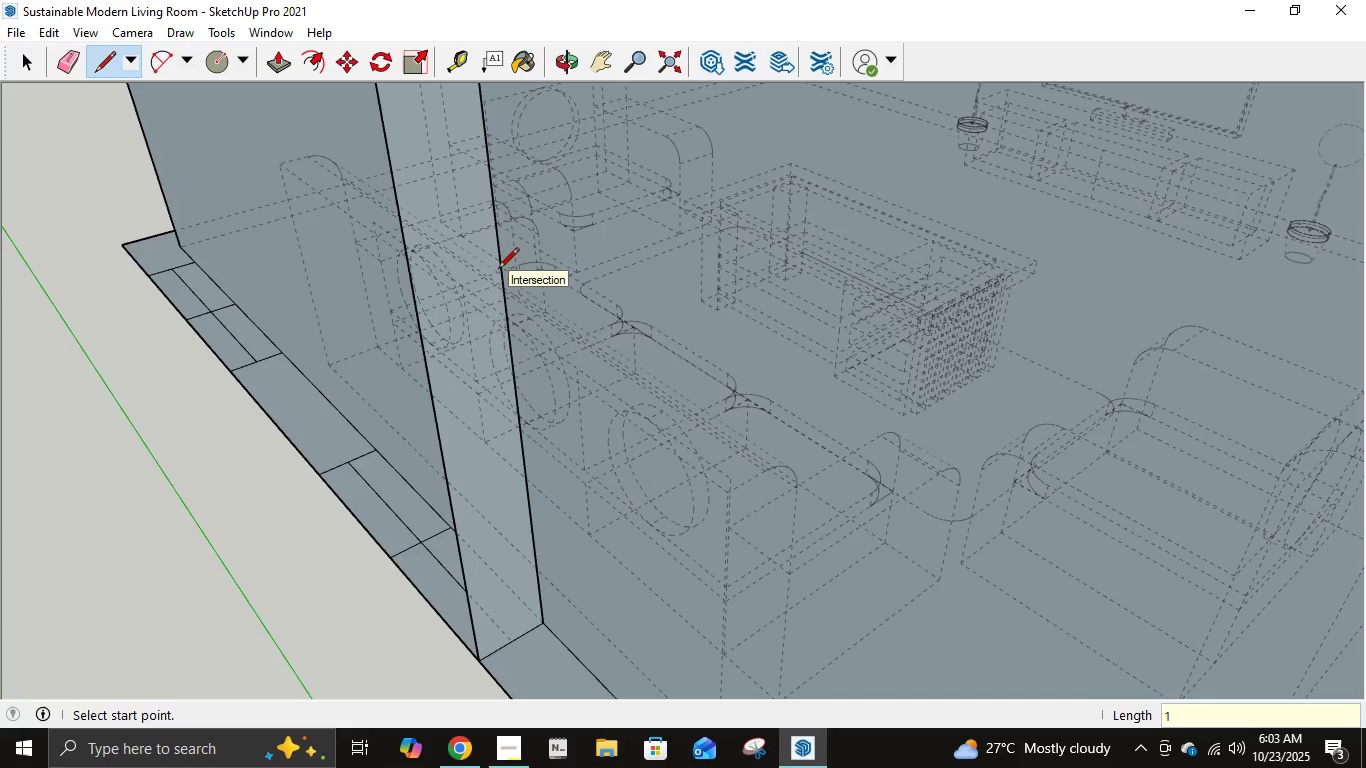 
key(NumpadEnter)
 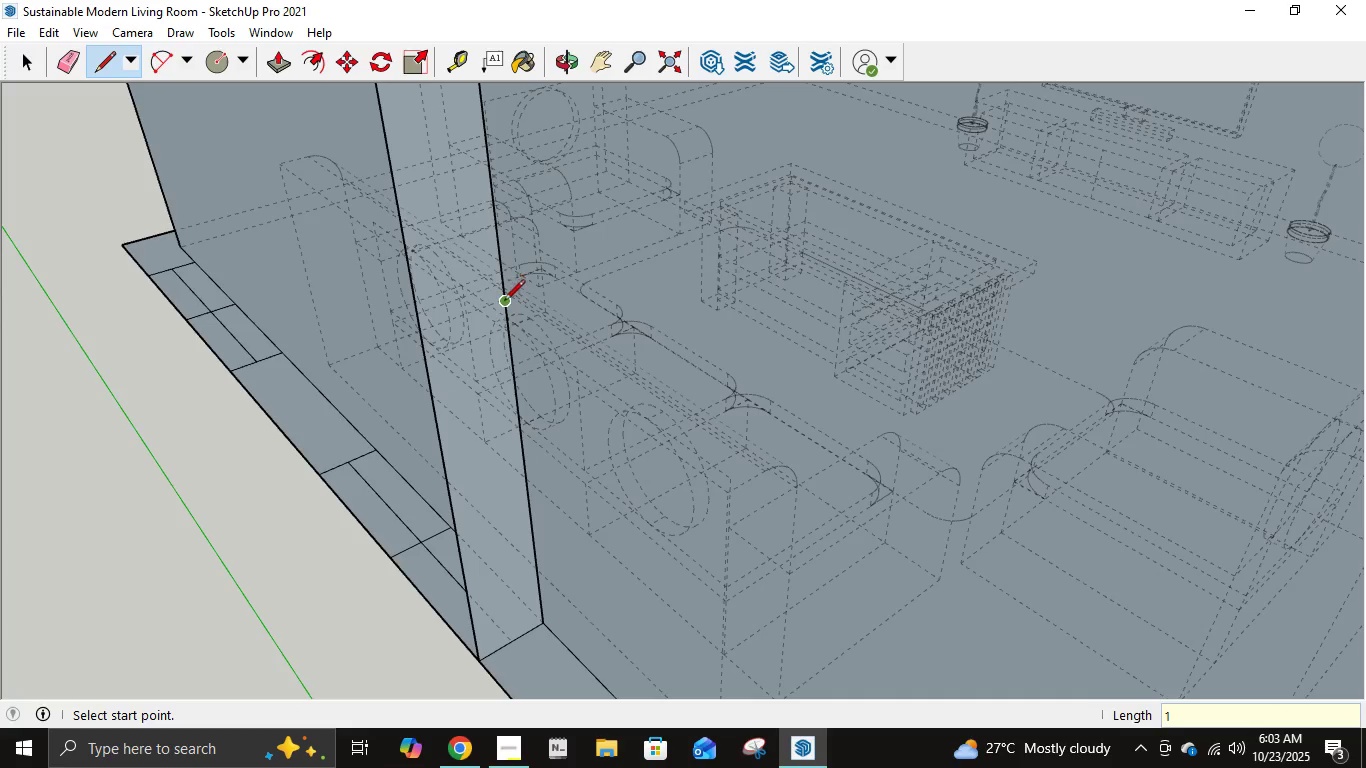 
left_click([504, 303])
 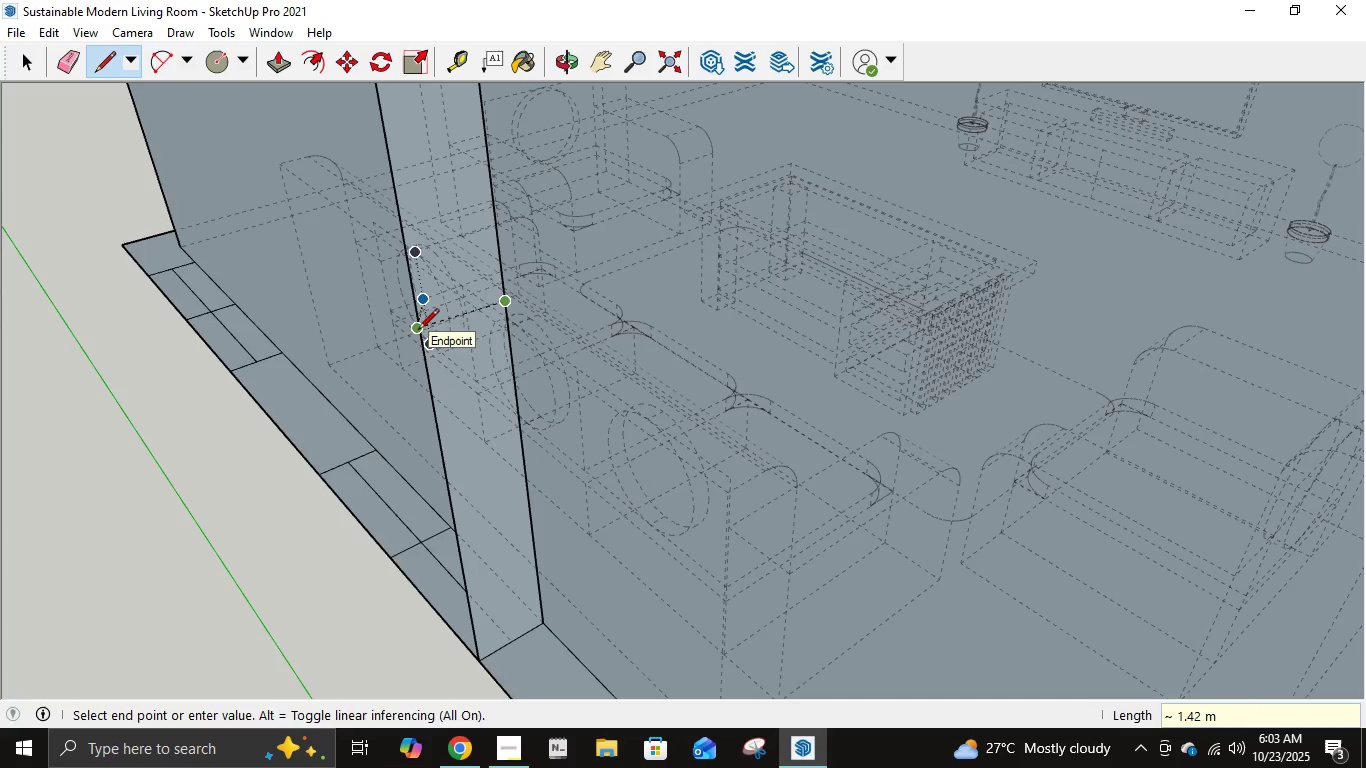 
left_click([418, 331])
 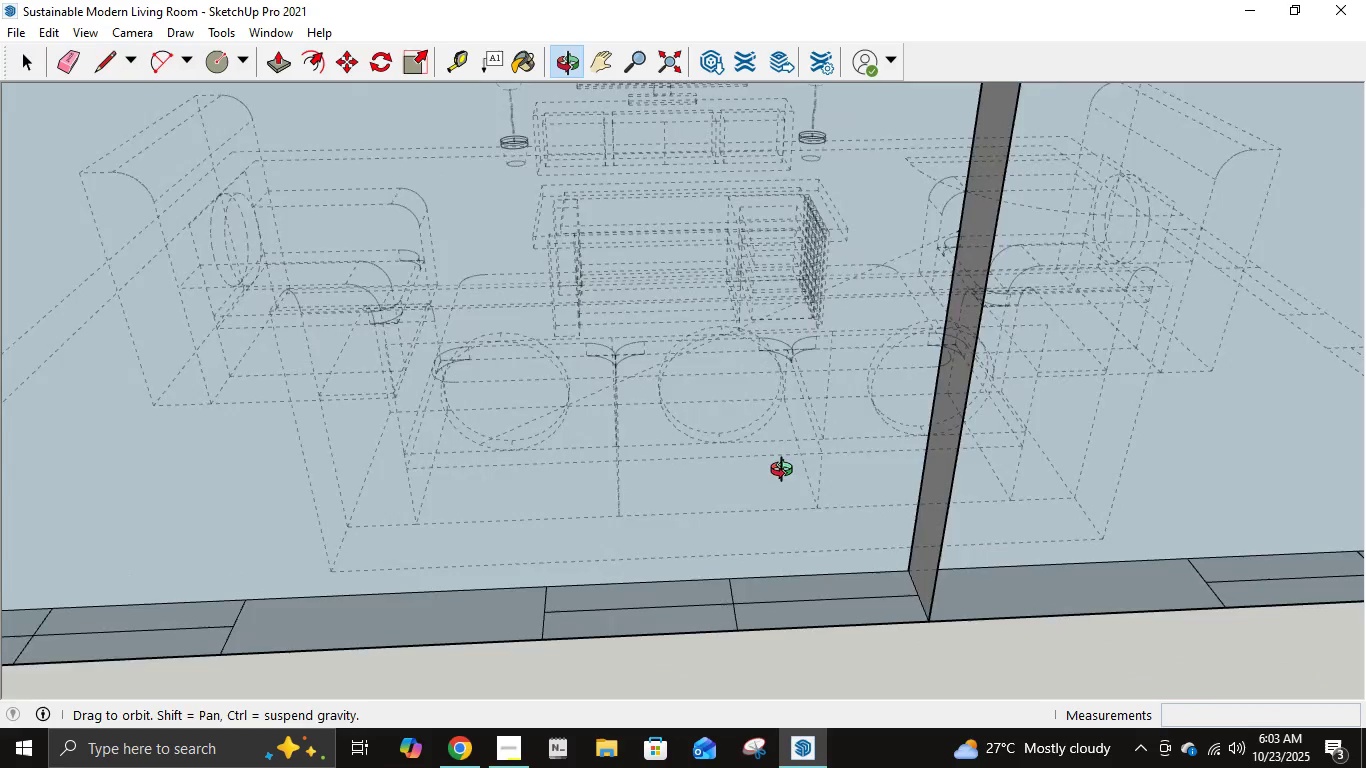 
key(Control+Z)
 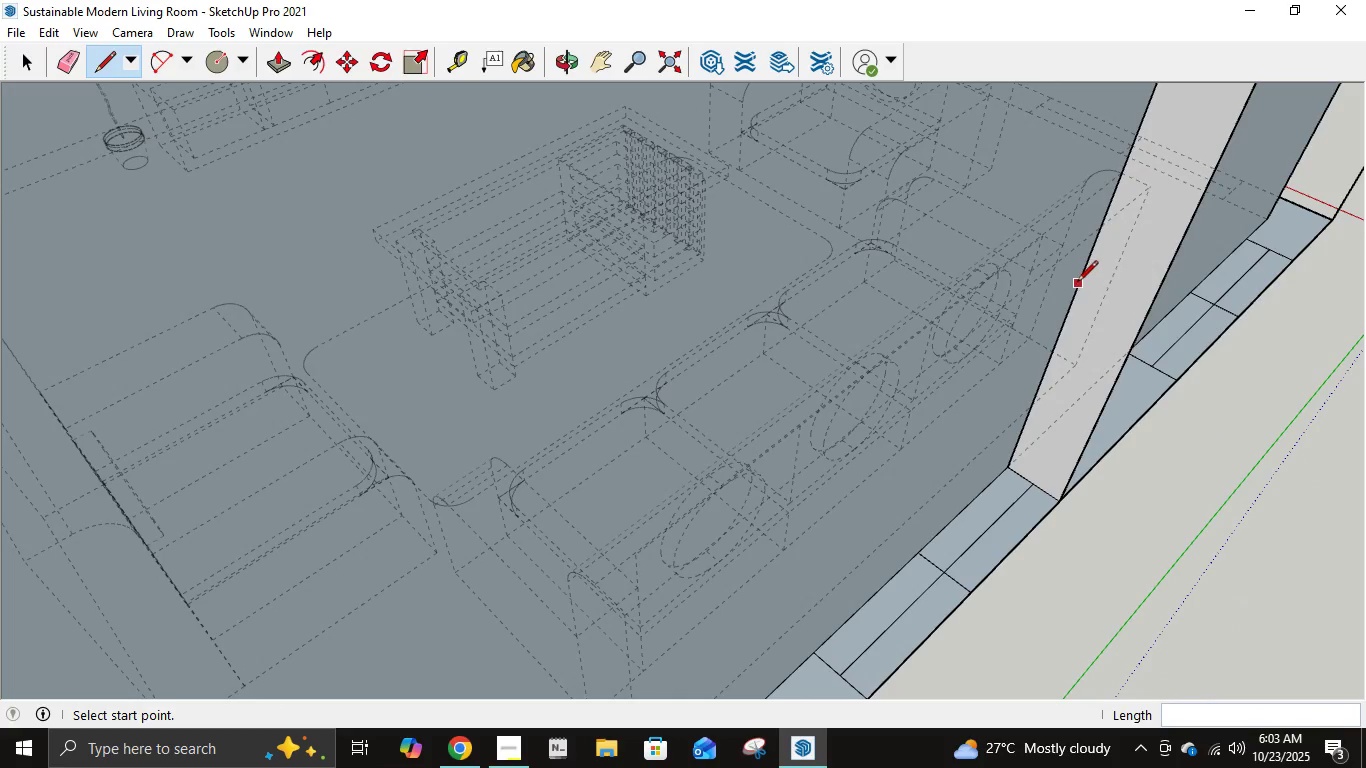 
wait(5.36)
 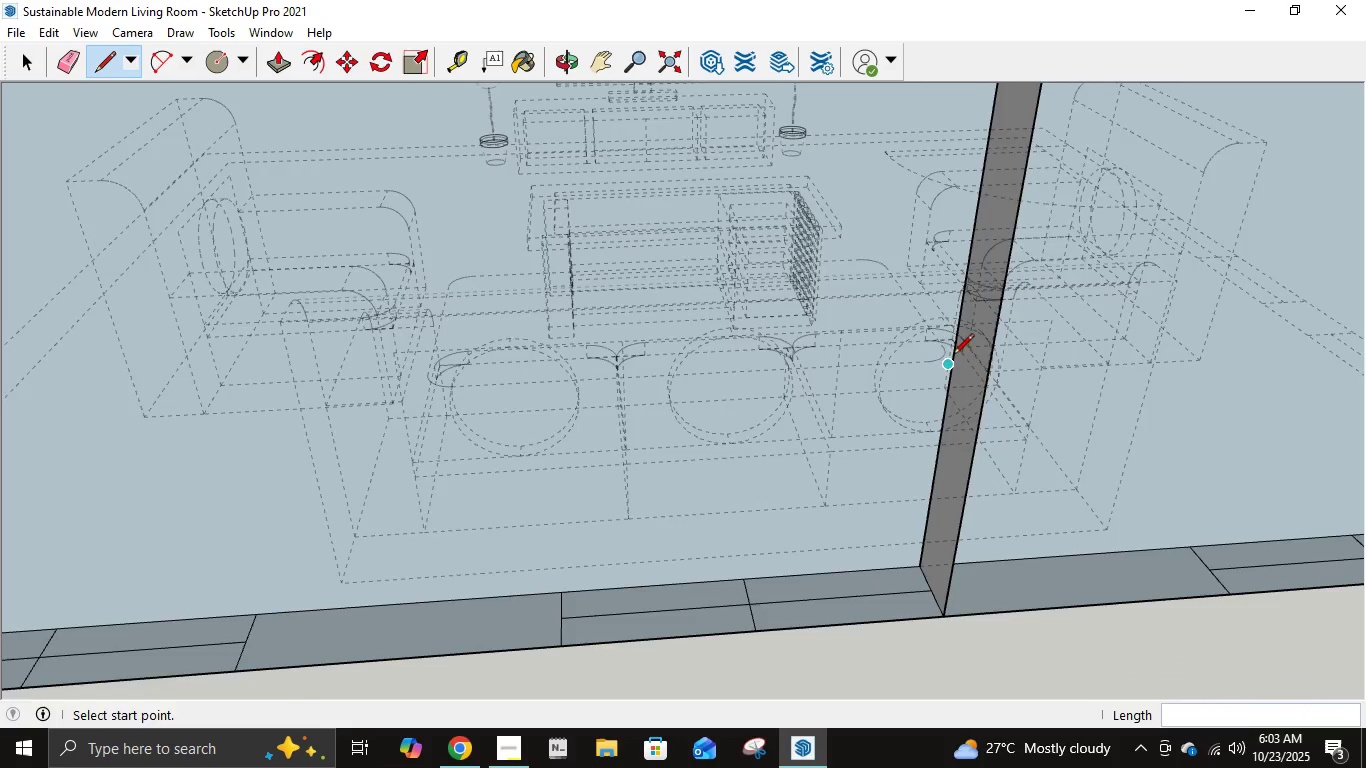 
left_click([1103, 226])
 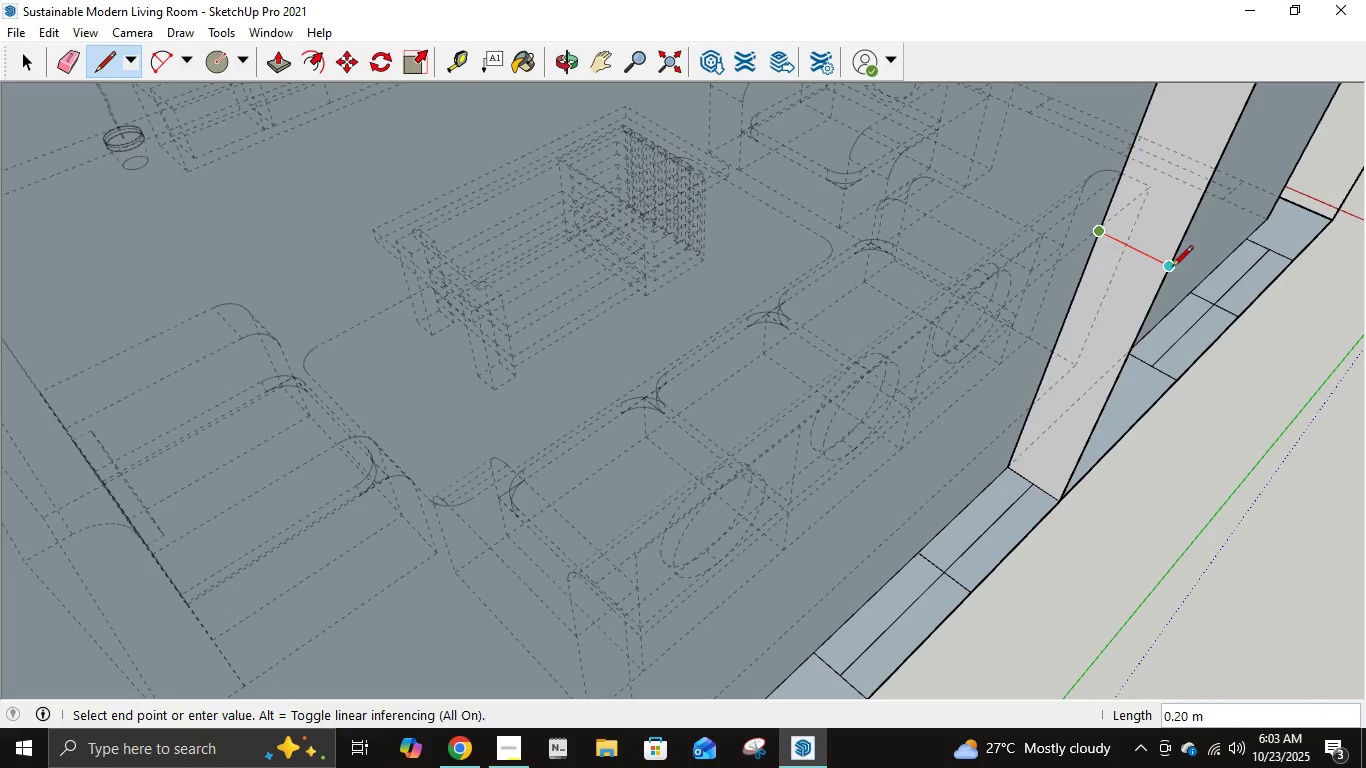 
left_click([1172, 268])
 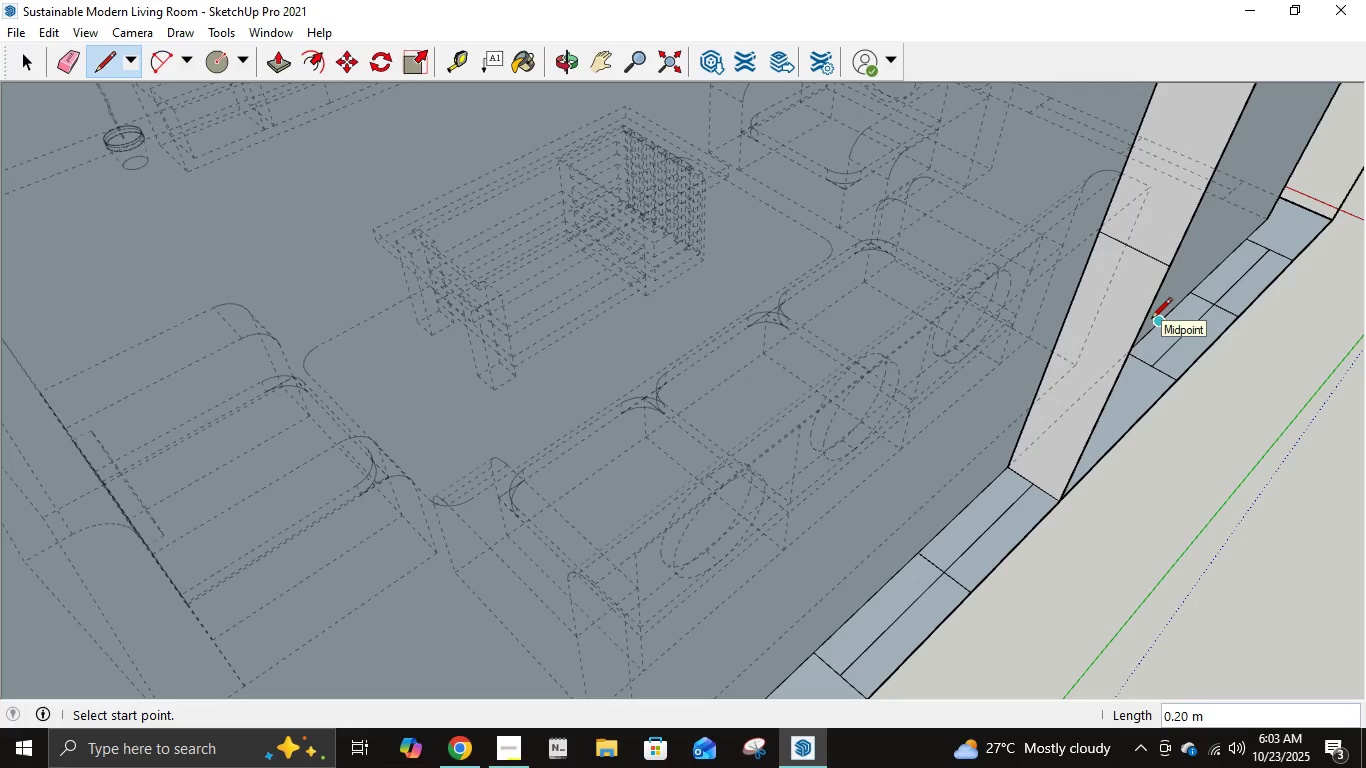 
key(E)
 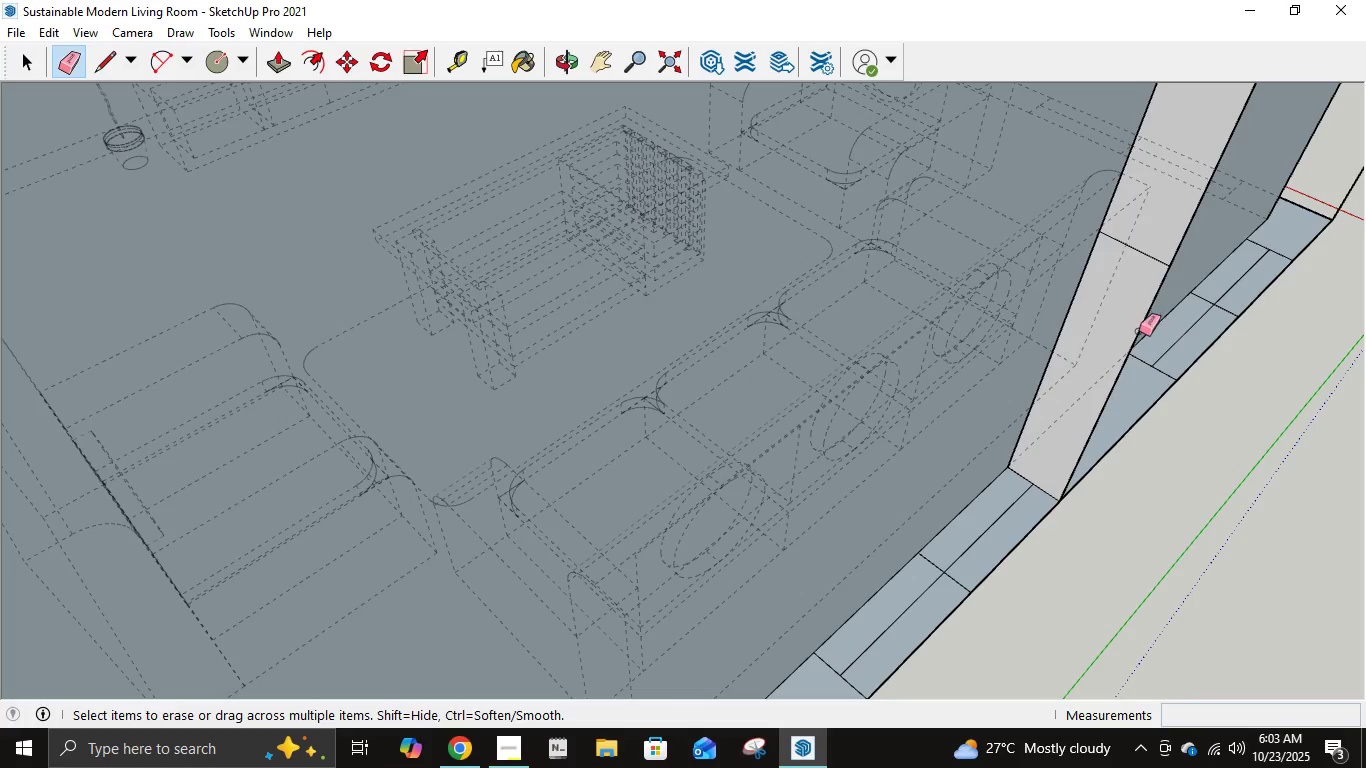 
left_click([1139, 333])
 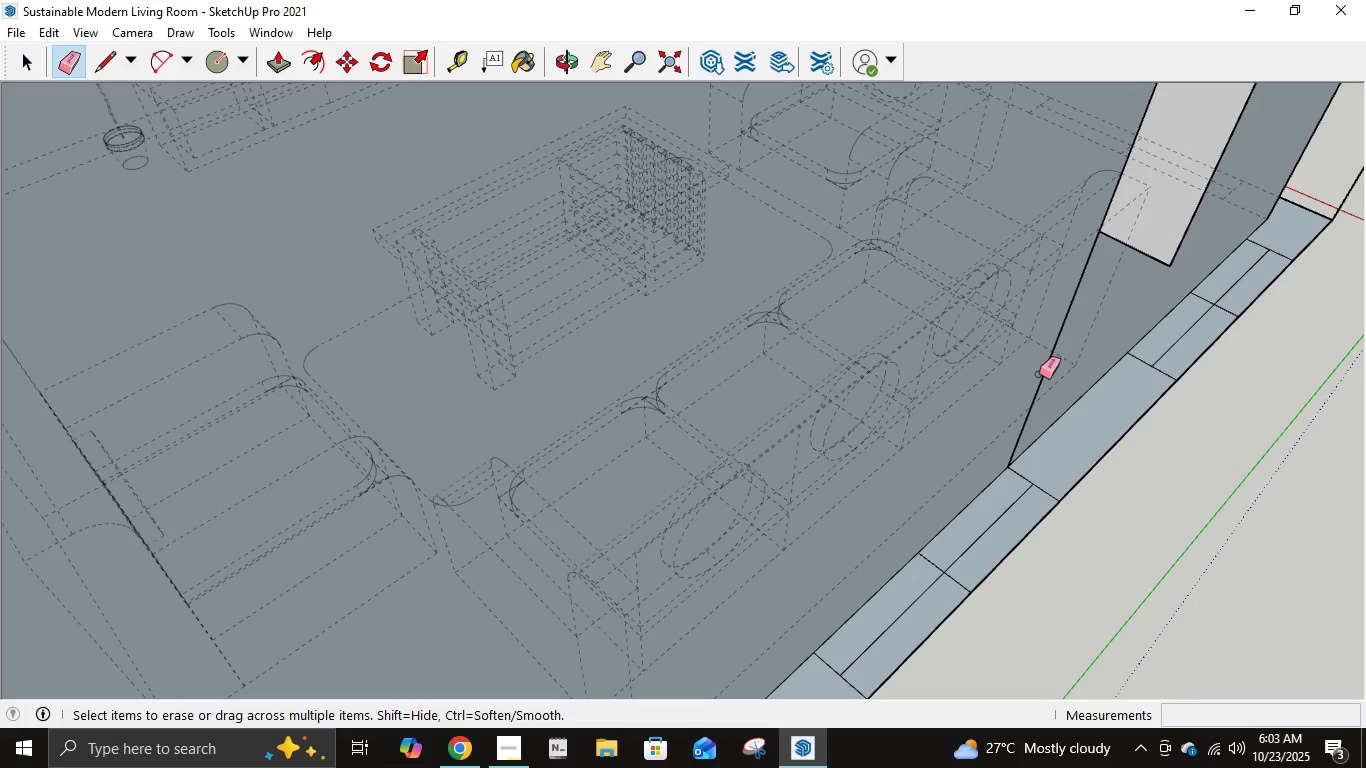 
left_click([1042, 372])
 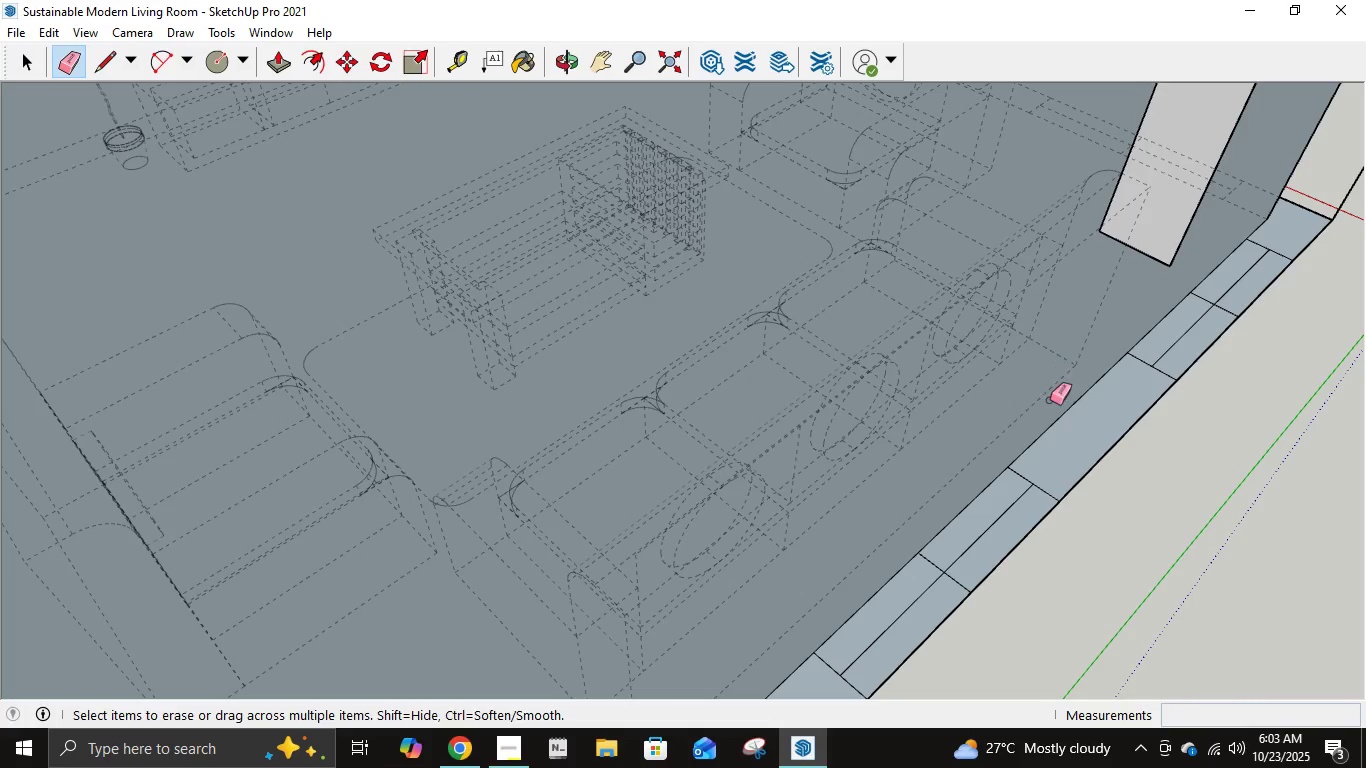 
scroll: coordinate [768, 364], scroll_direction: down, amount: 10.0
 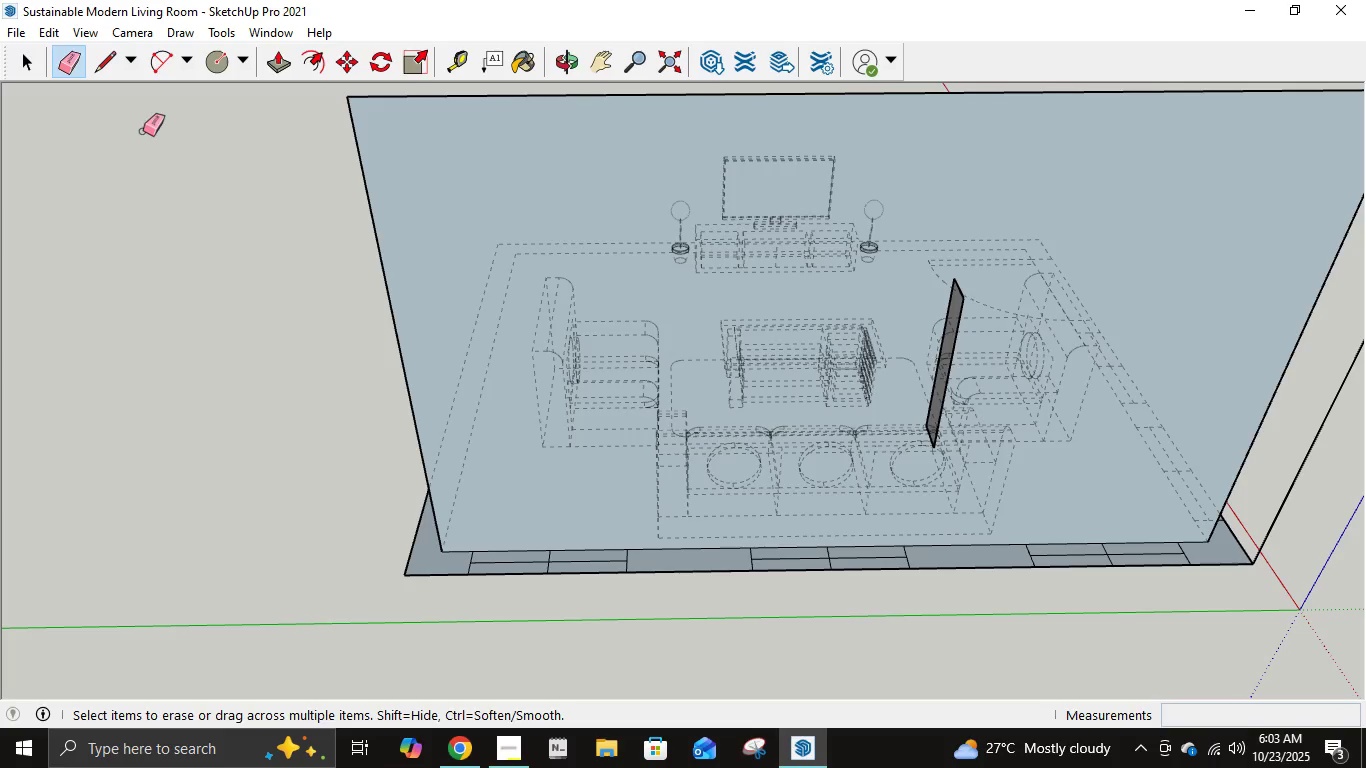 
left_click([117, 61])
 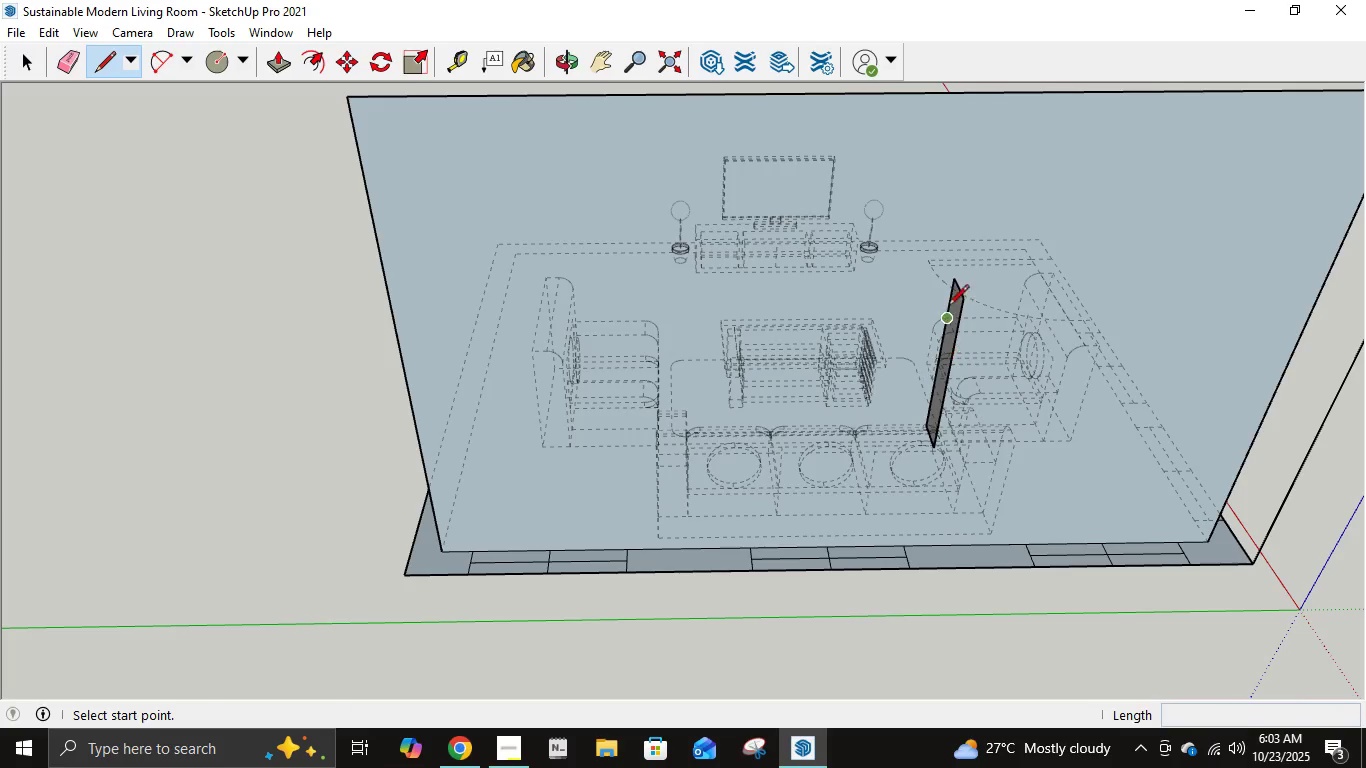 
left_click([951, 277])
 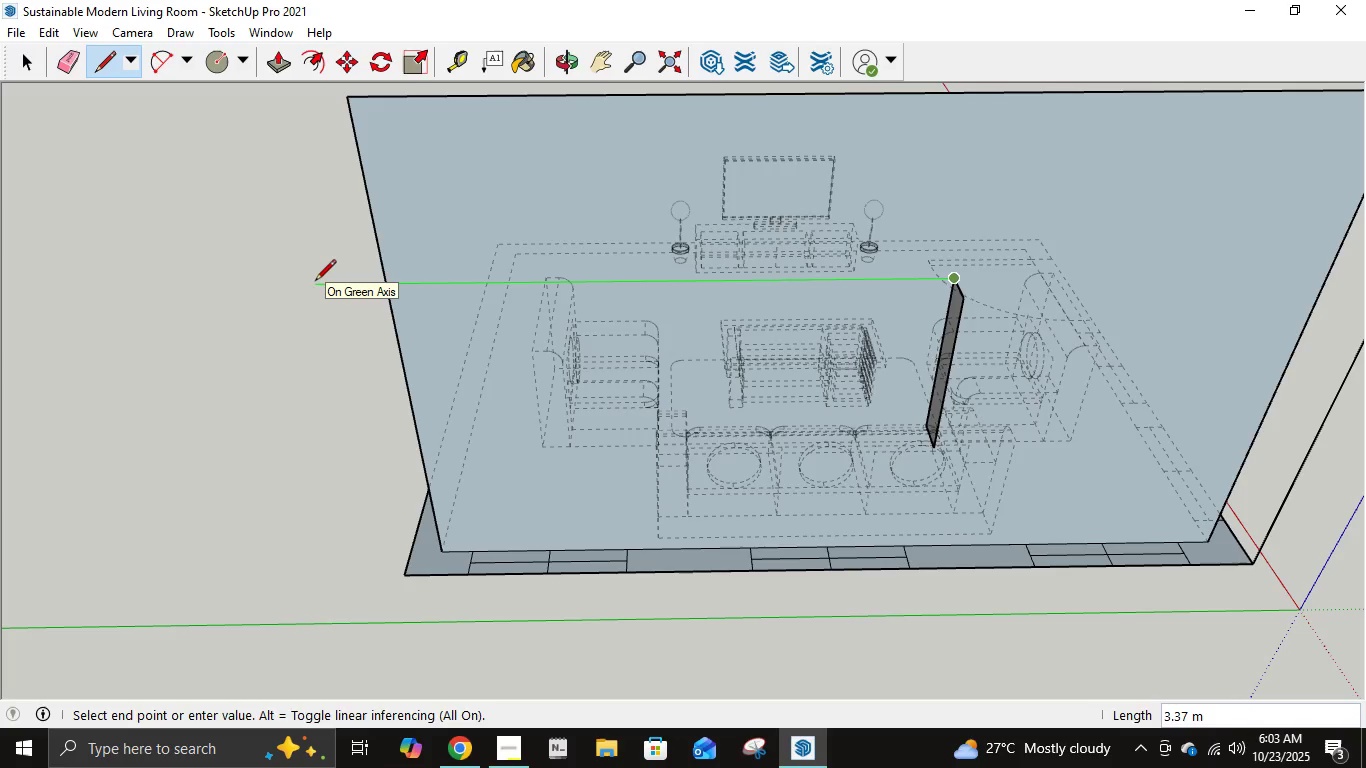 
key(Numpad1)
 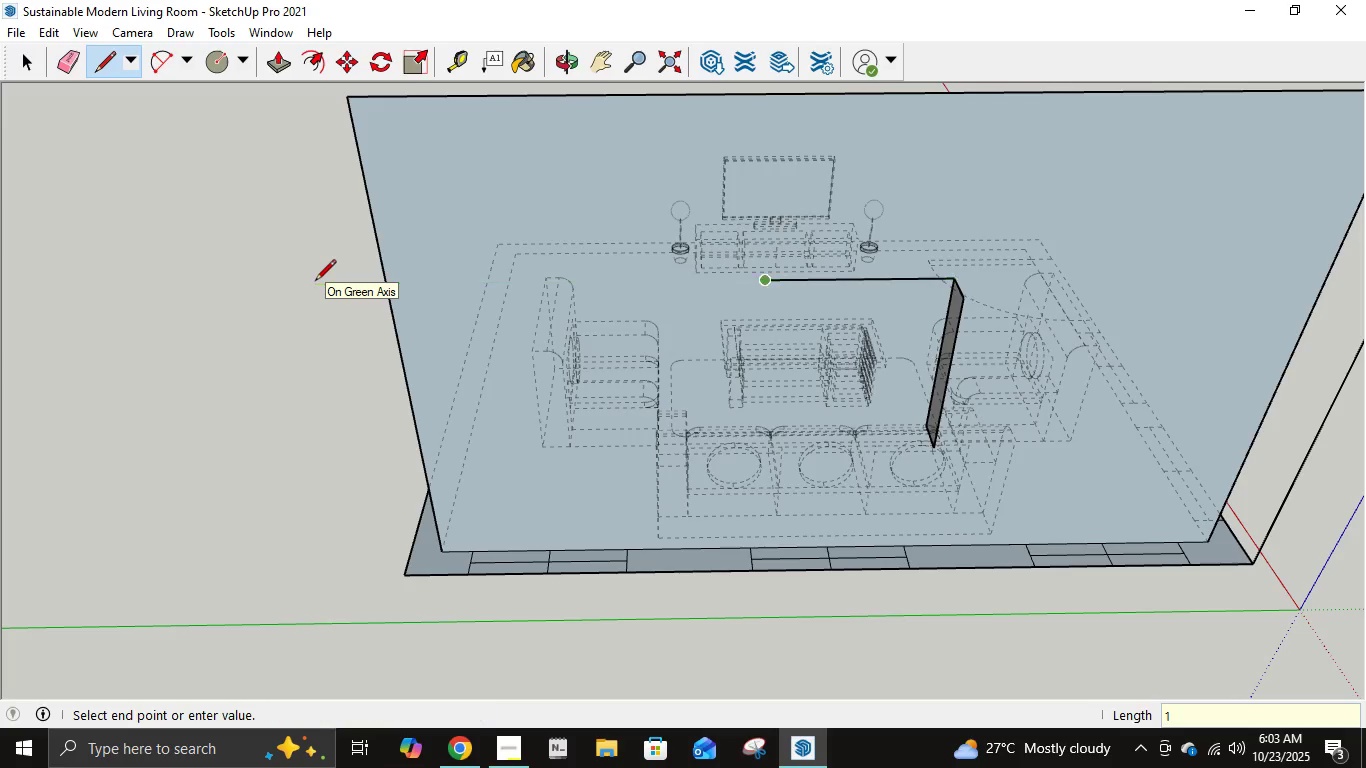 
key(NumpadEnter)
 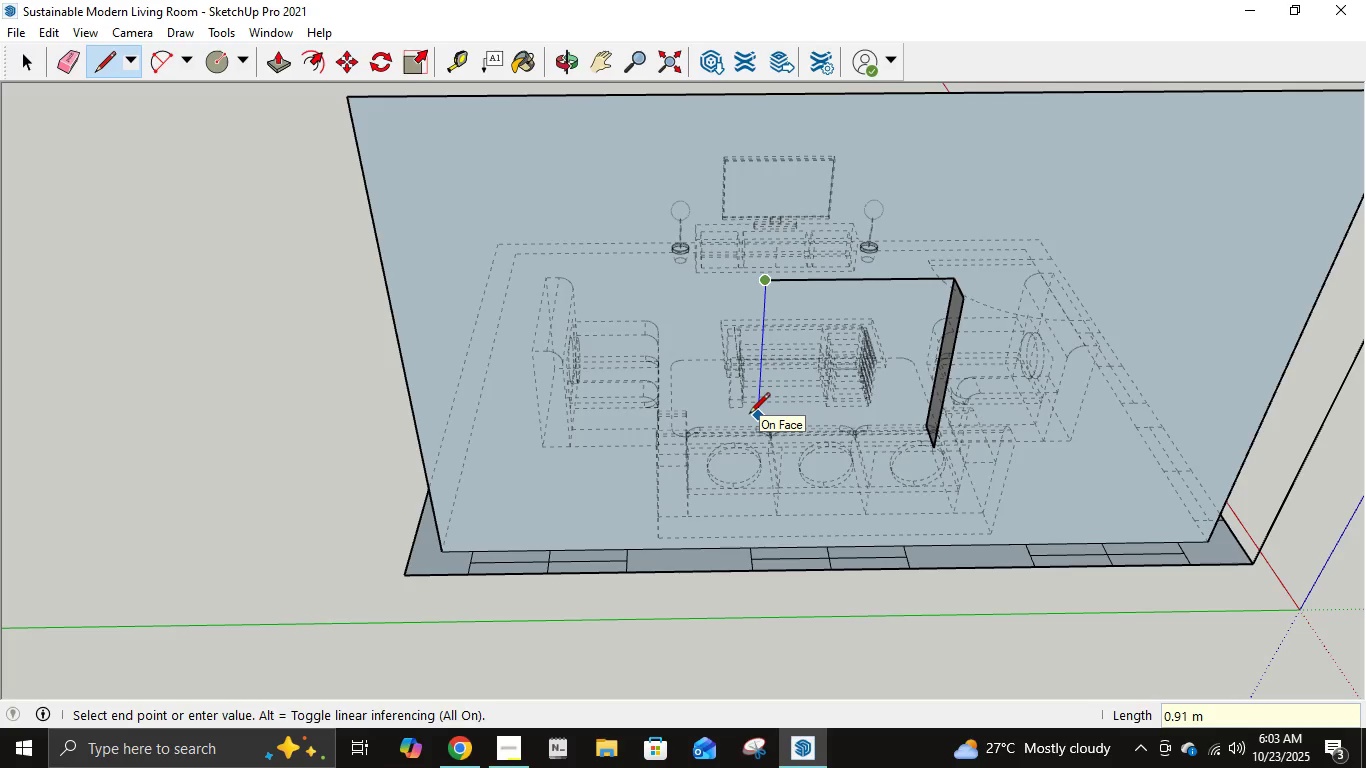 
key(Numpad1)
 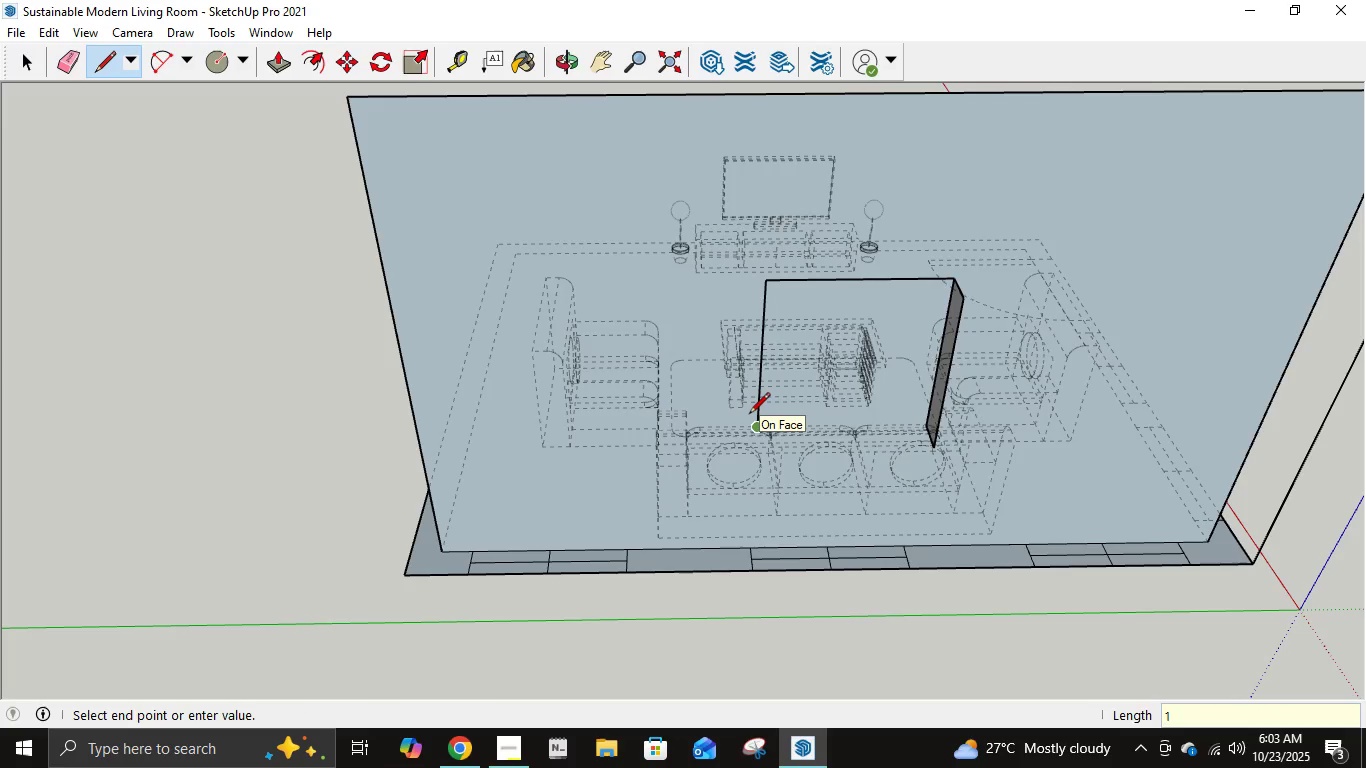 
key(NumpadEnter)
 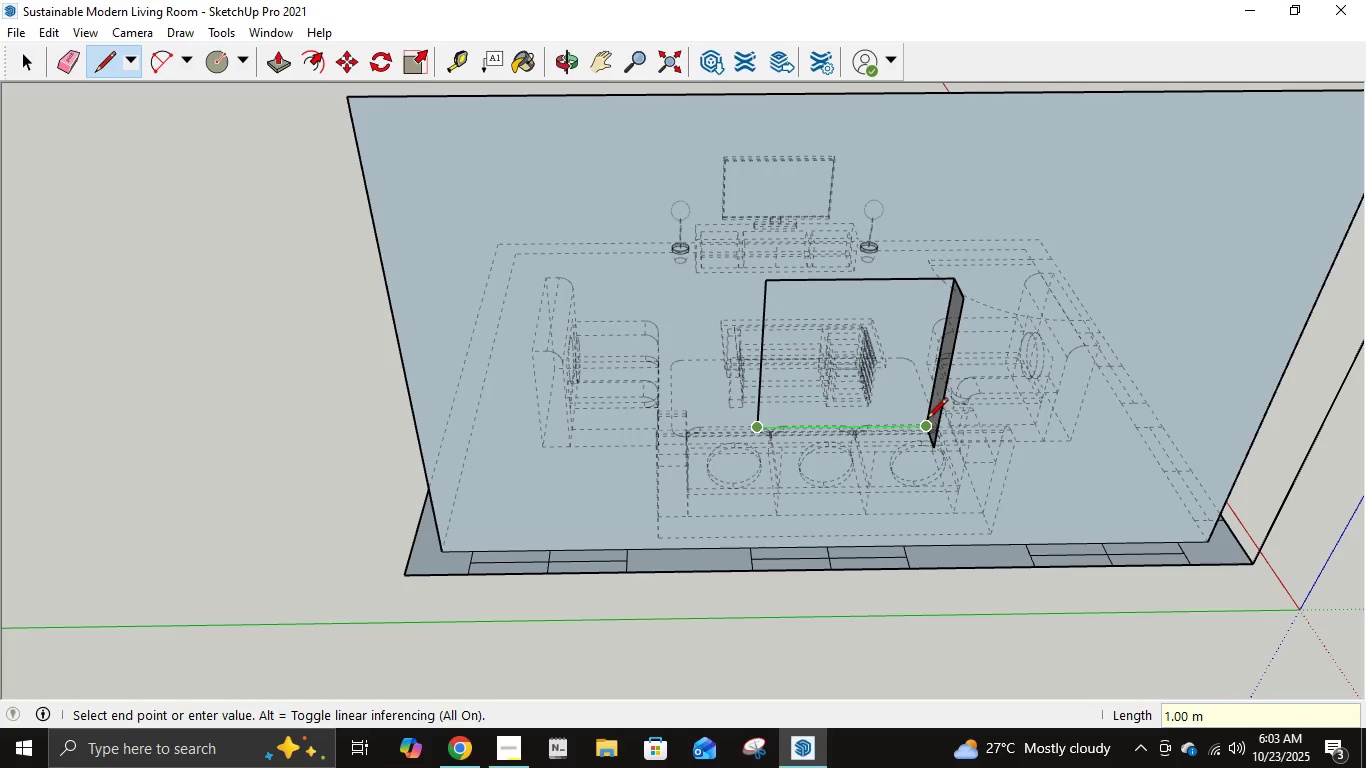 
scroll: coordinate [925, 430], scroll_direction: up, amount: 11.0
 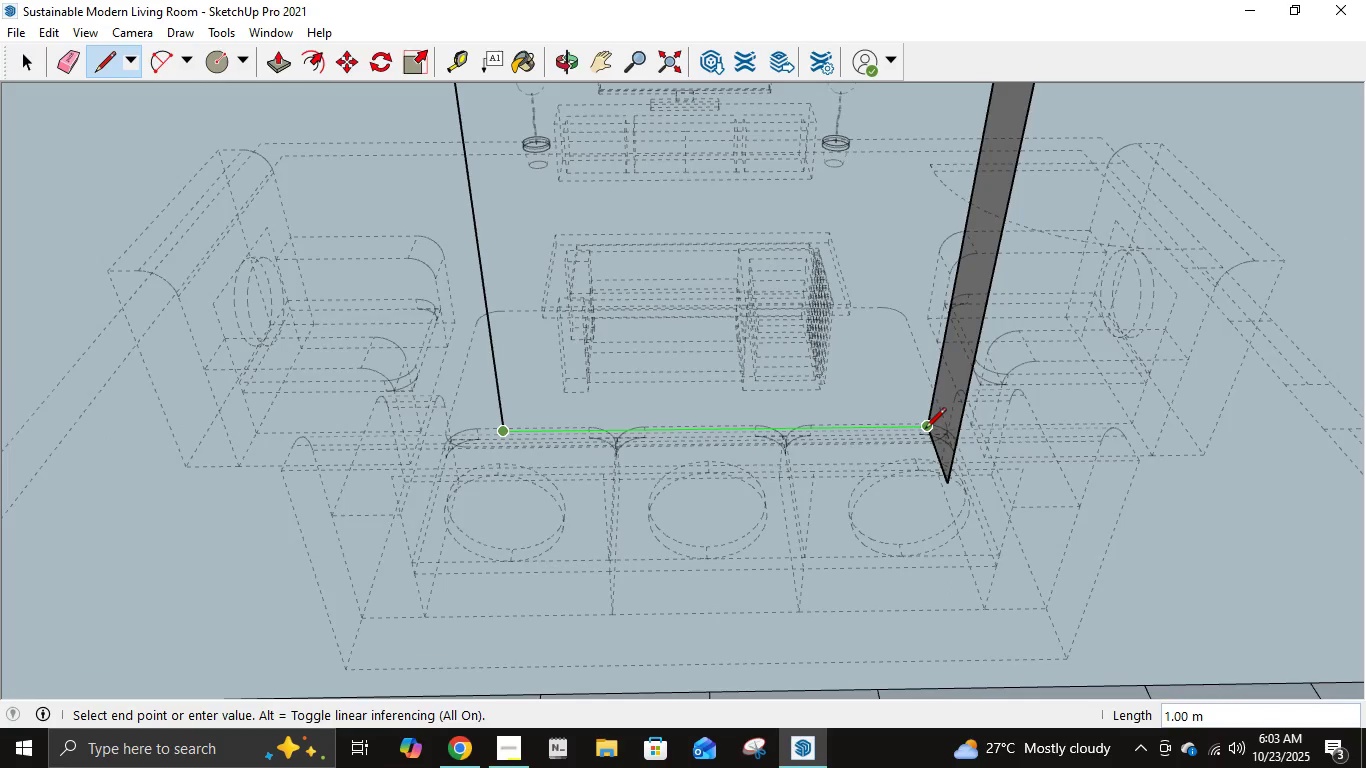 
key(Numpad1)
 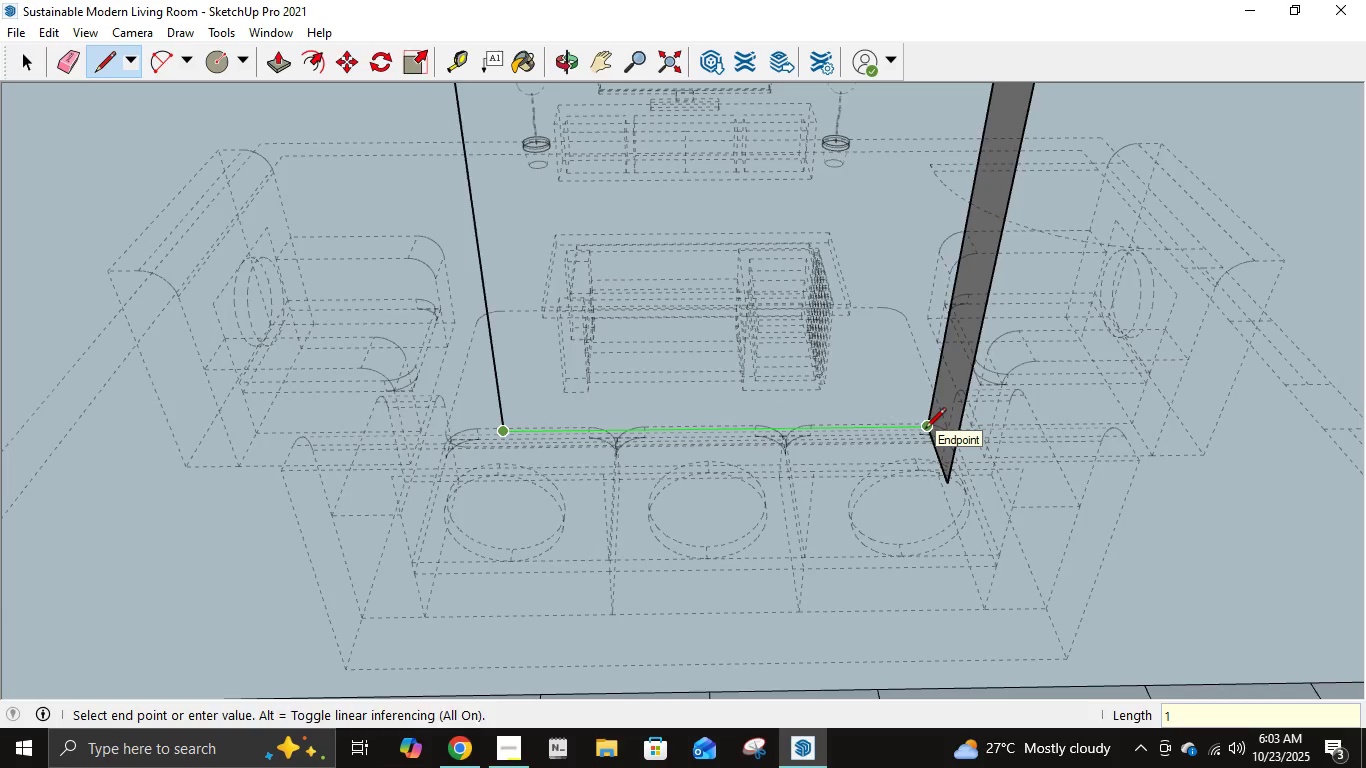 
key(NumpadEnter)
 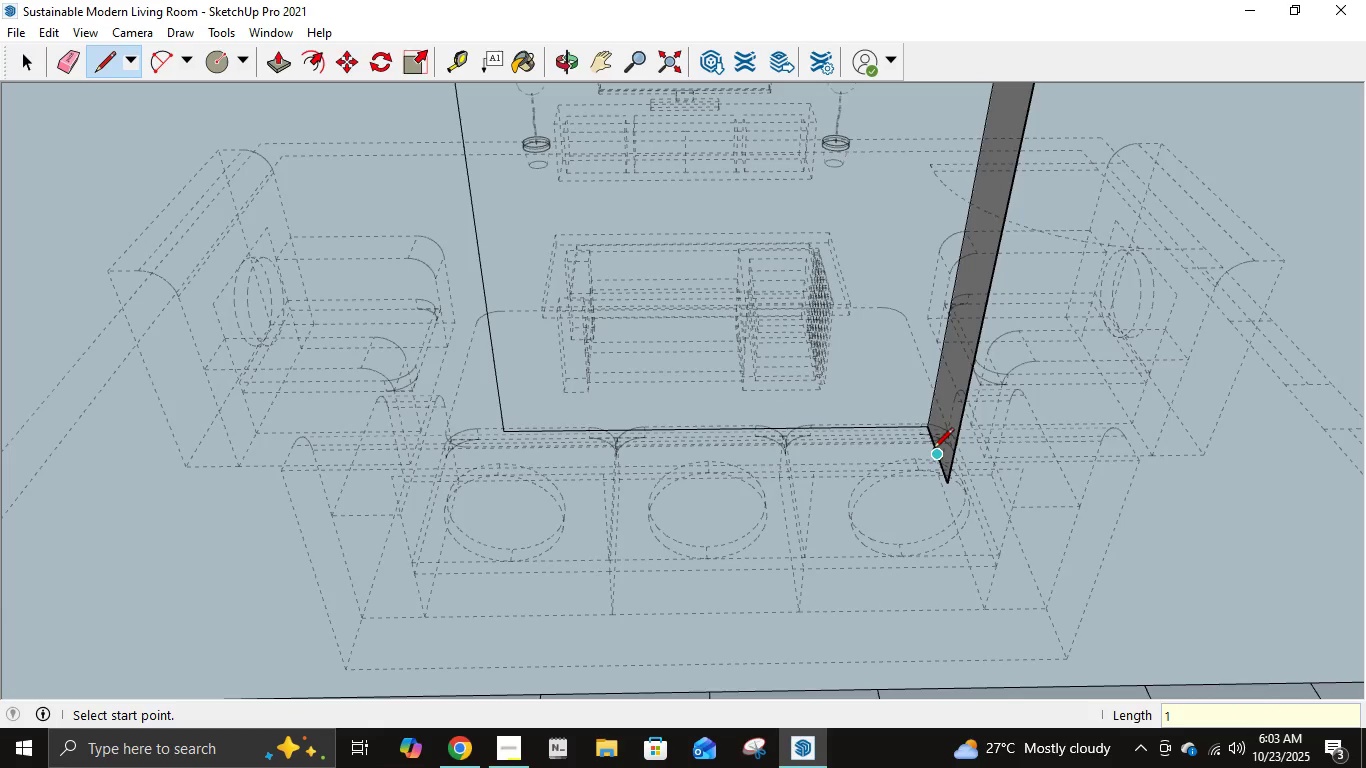 
scroll: coordinate [928, 450], scroll_direction: down, amount: 7.0
 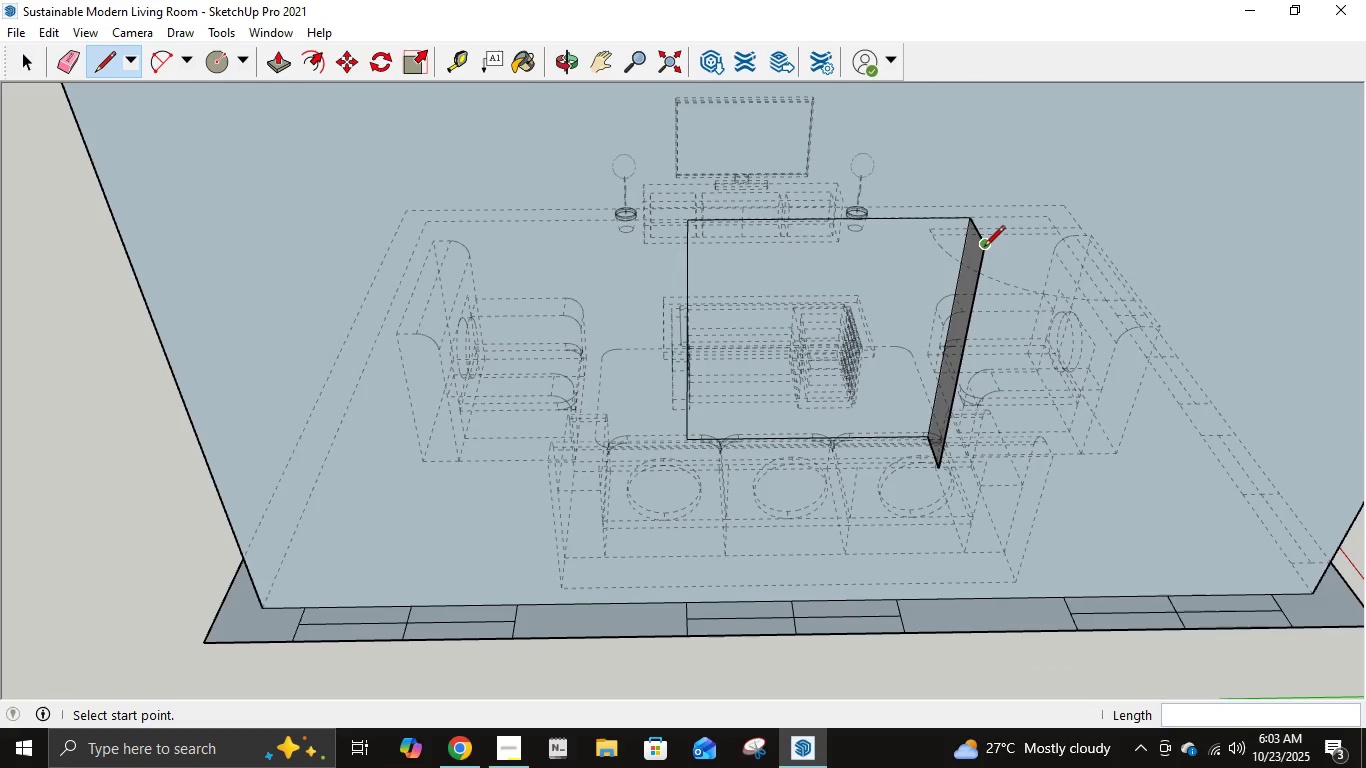 
left_click([985, 248])
 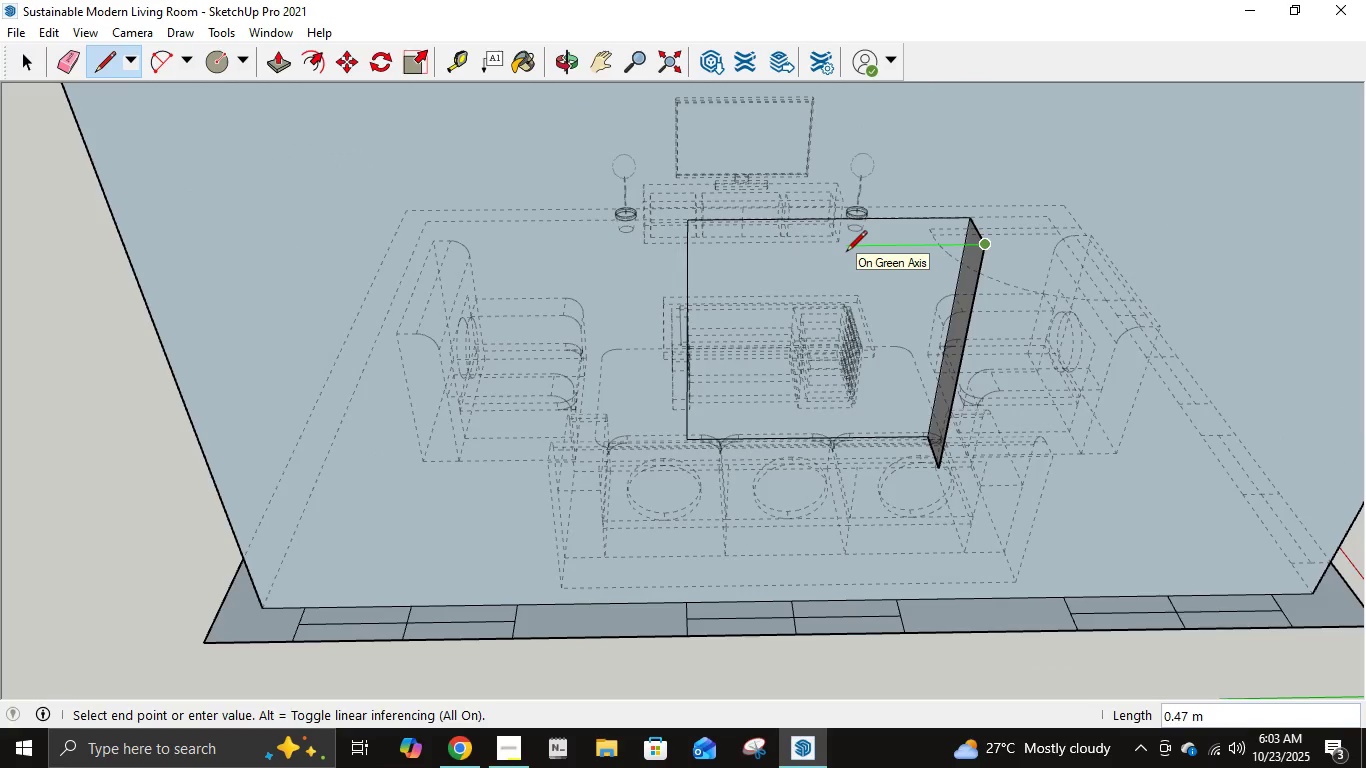 
key(Numpad1)
 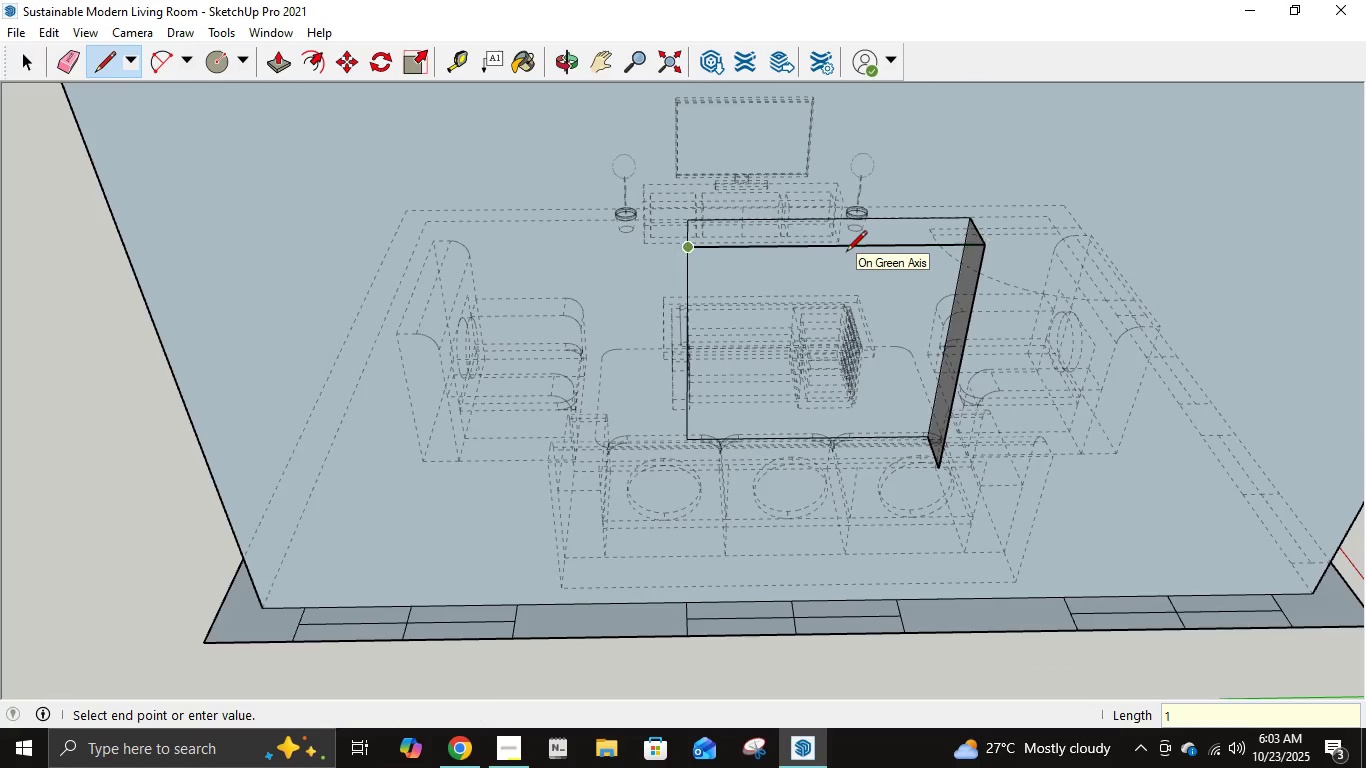 
key(NumpadEnter)
 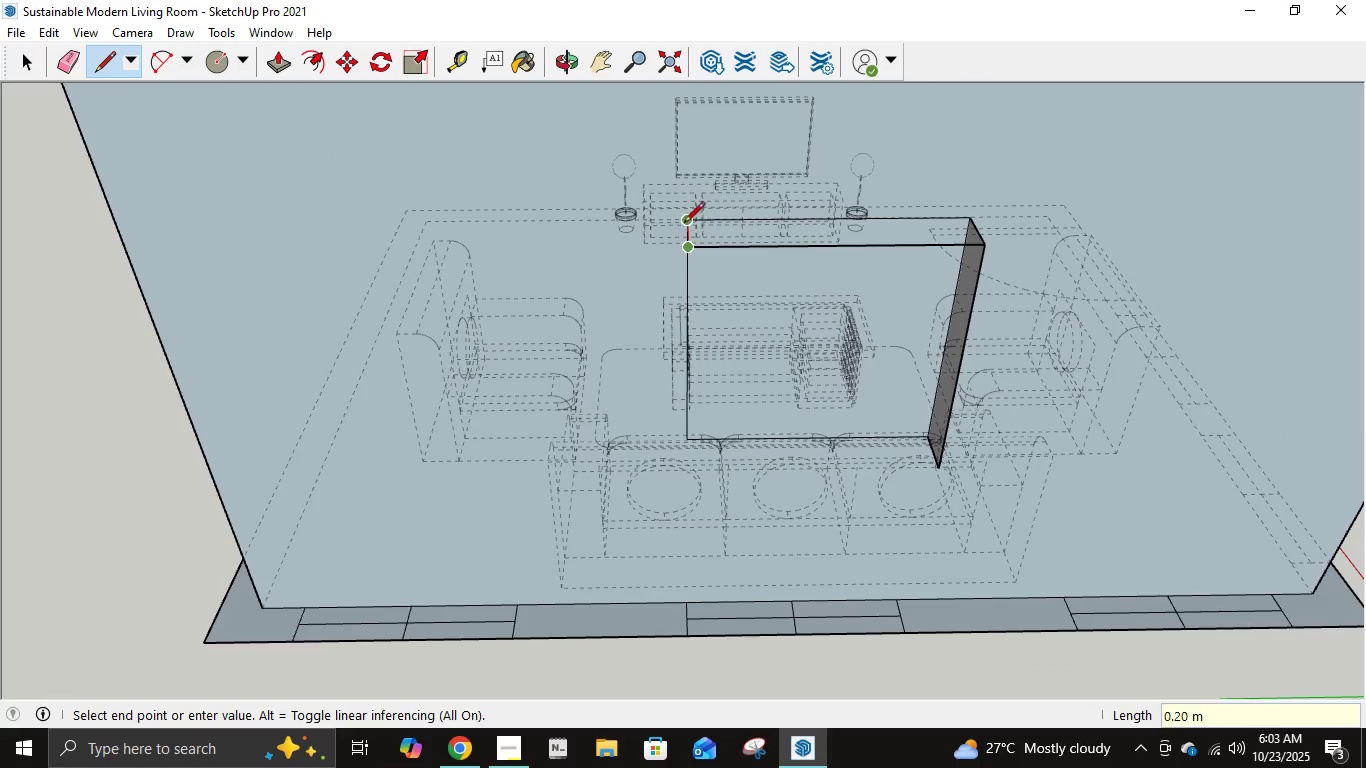 
left_click([684, 221])
 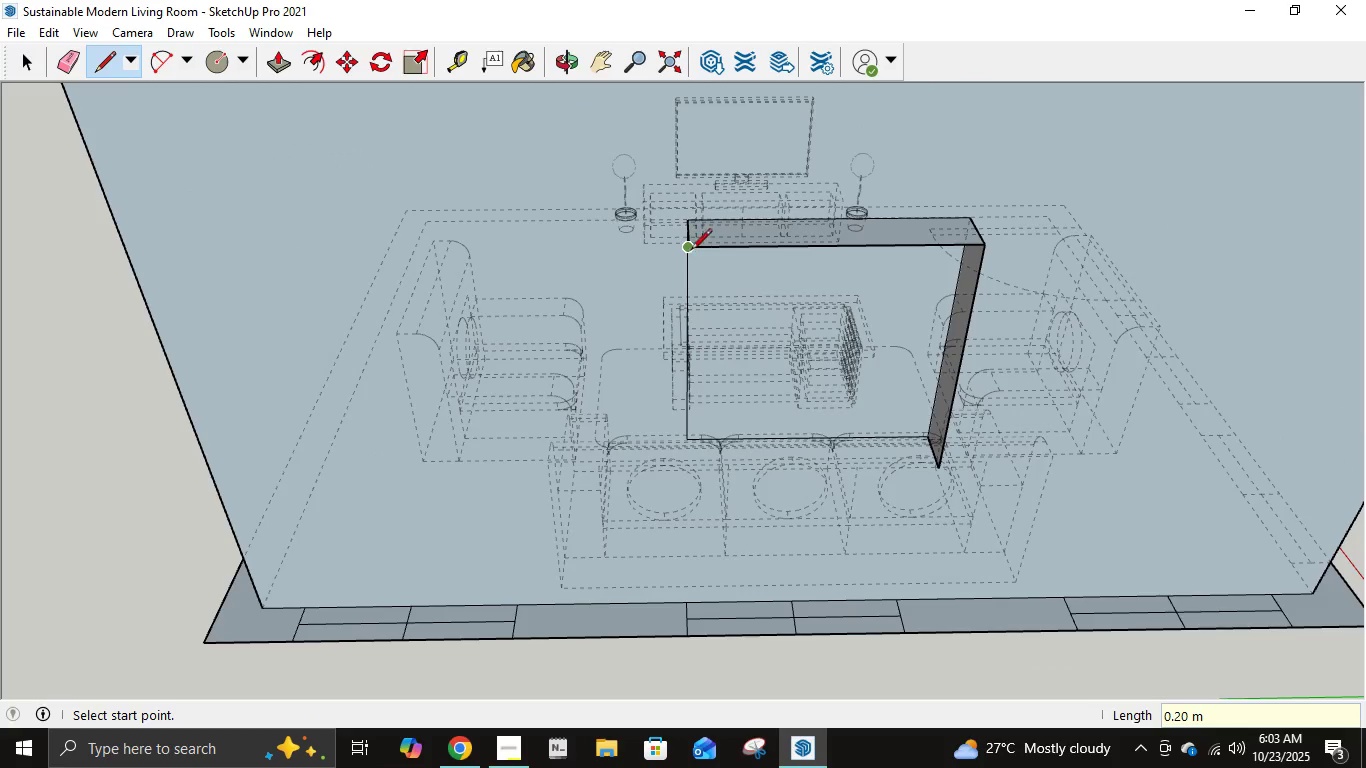 
left_click([692, 248])
 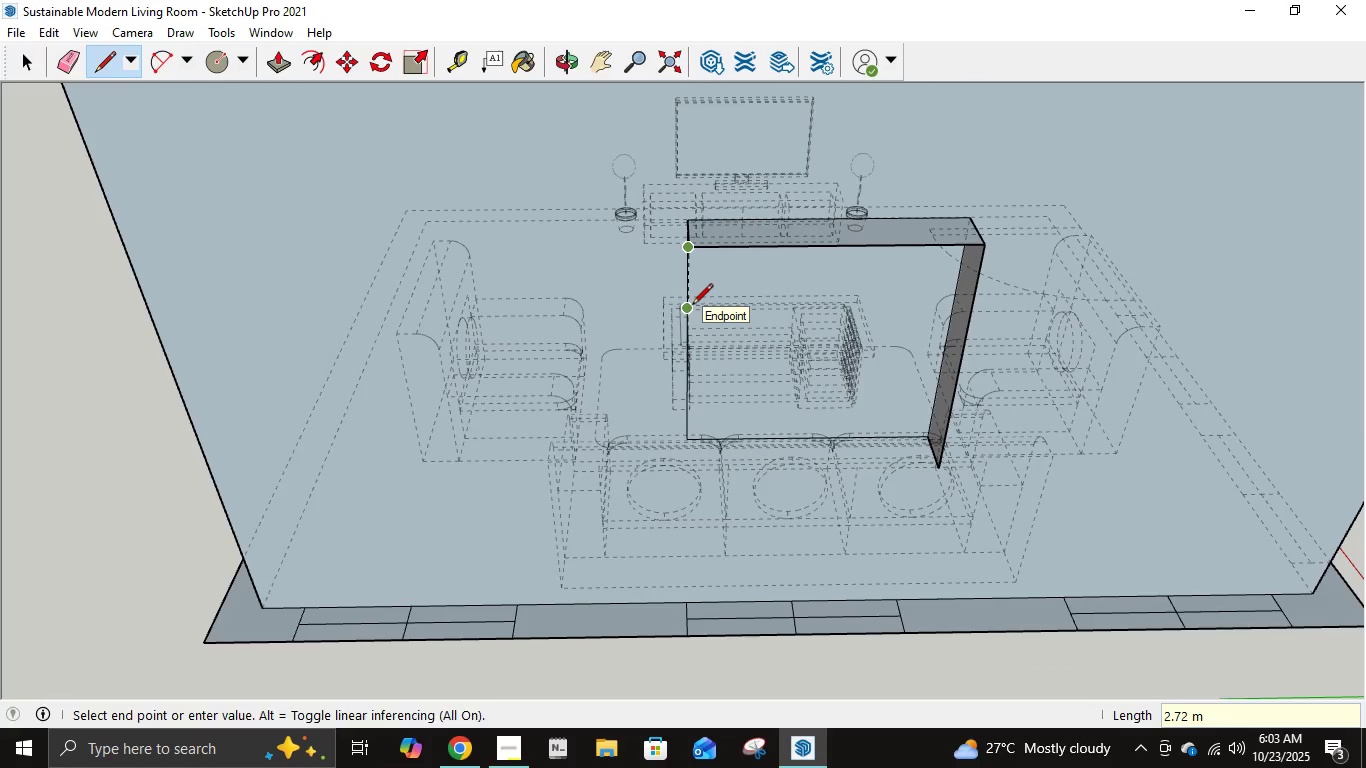 
key(Numpad1)
 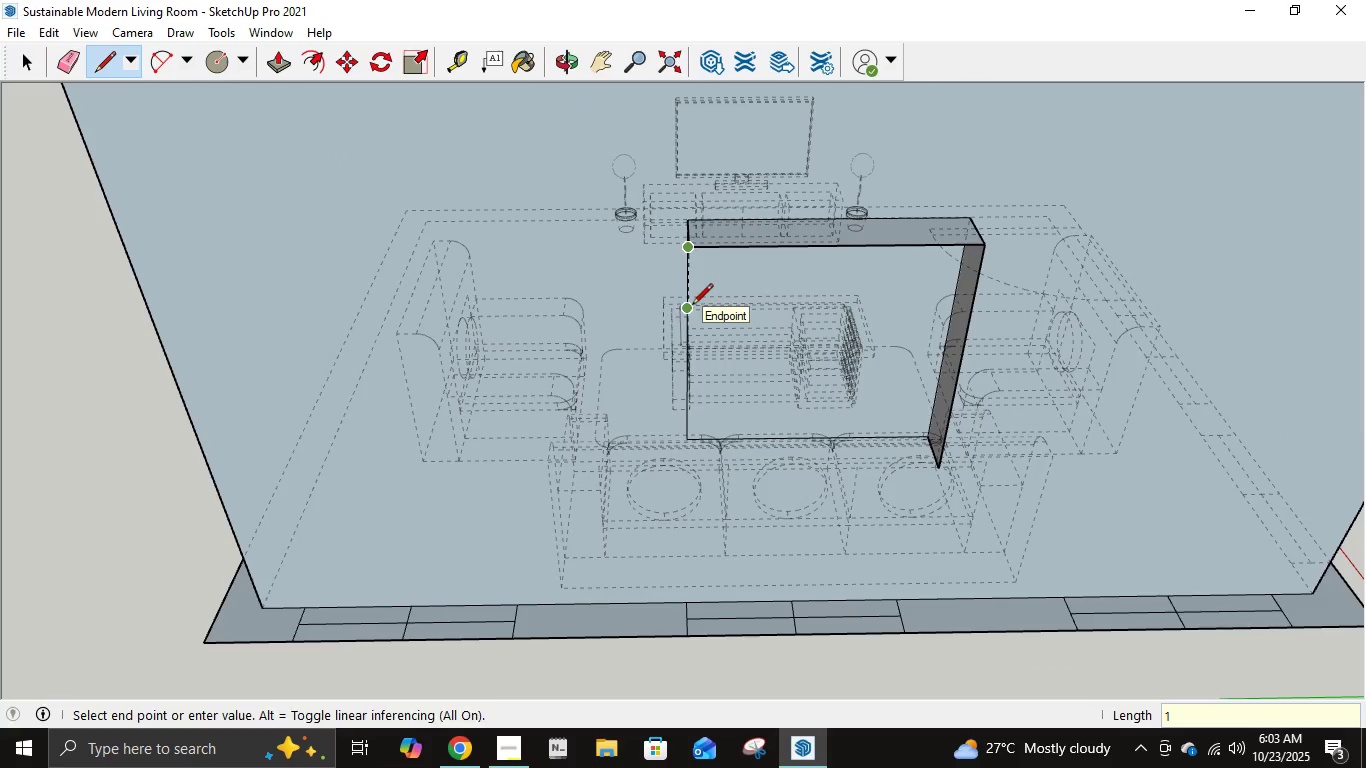 
key(NumpadEnter)
 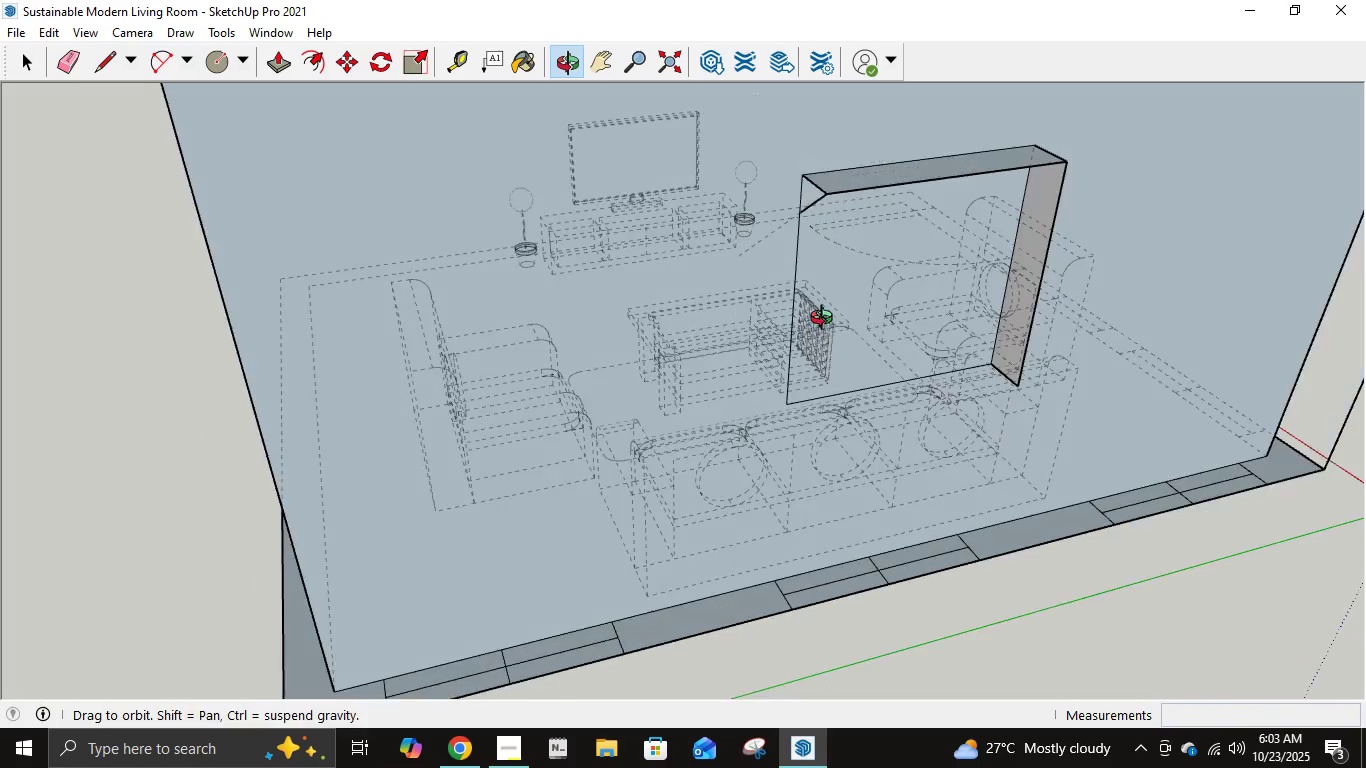 
key(Control+ControlLeft)
 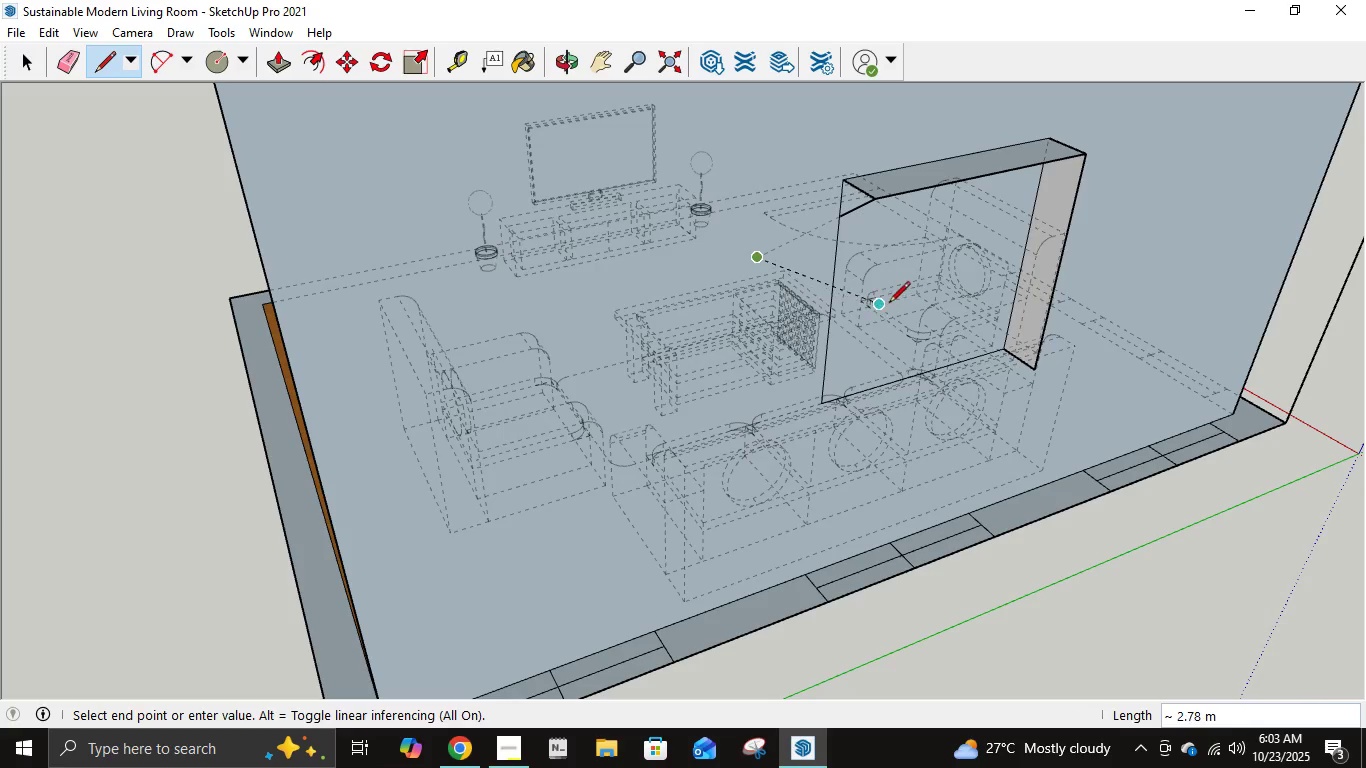 
key(Control+ControlLeft)
 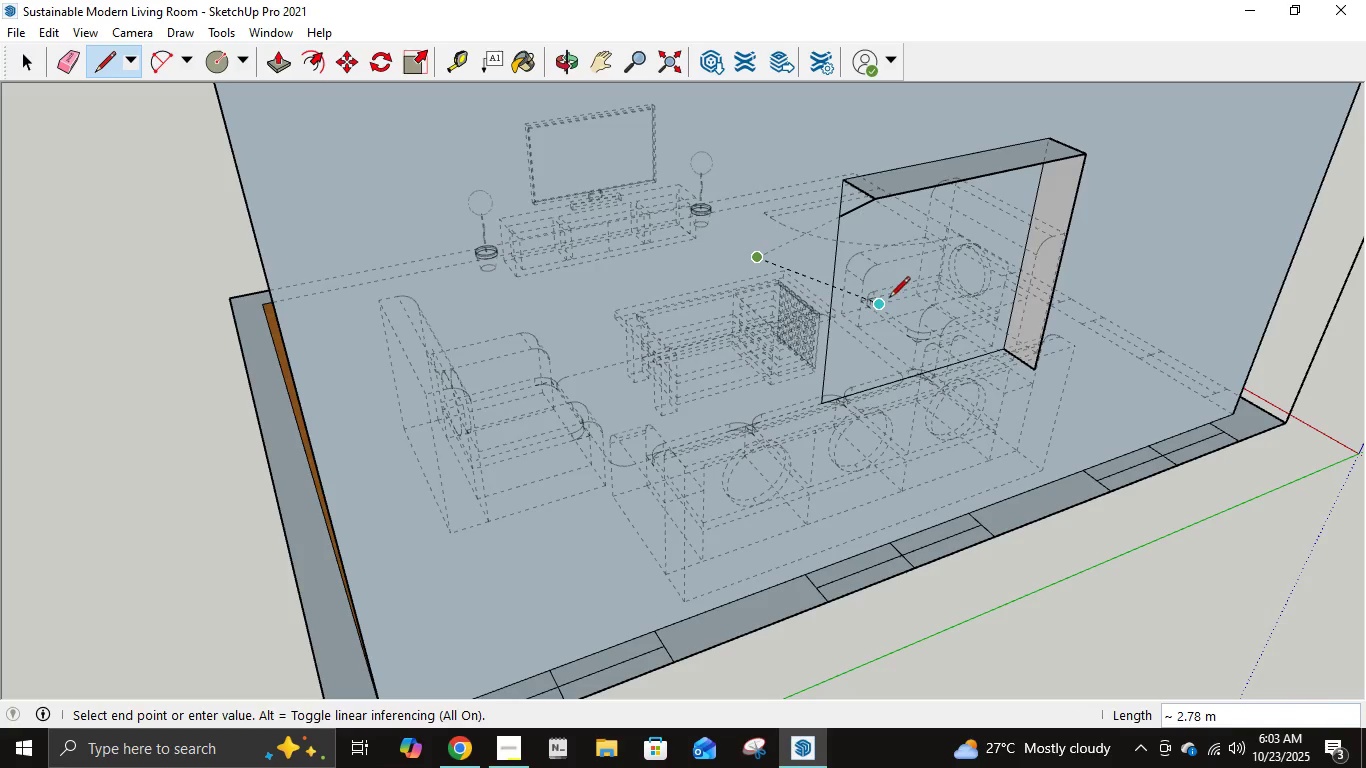 
key(Control+Z)
 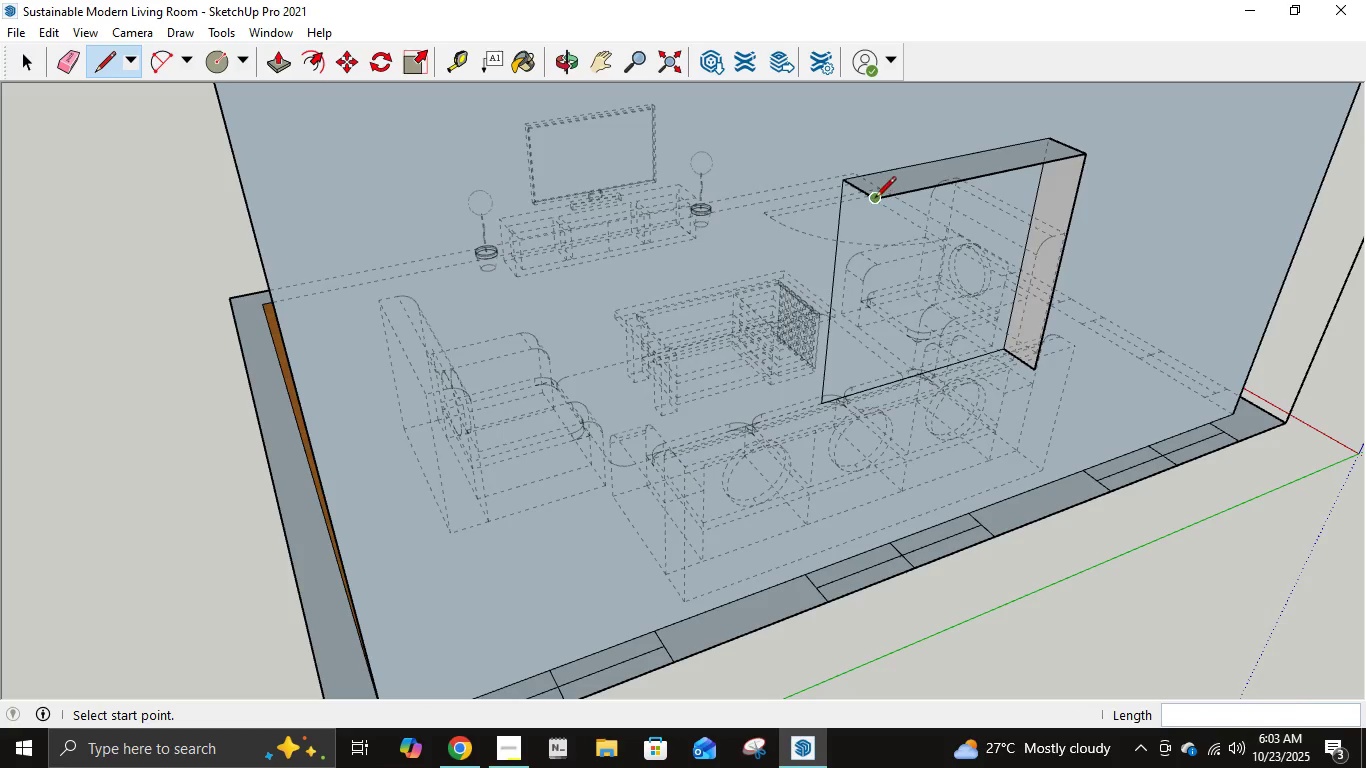 
left_click([875, 199])
 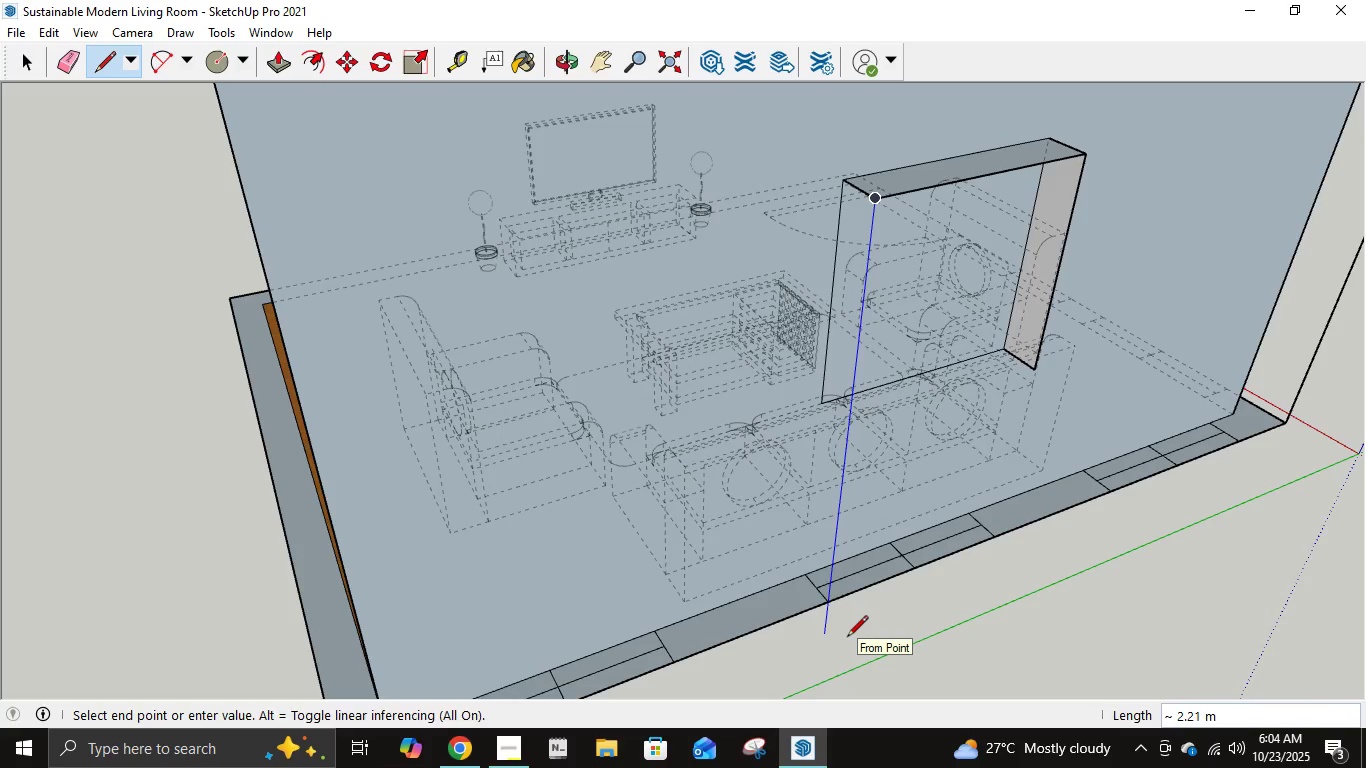 
key(Numpad1)
 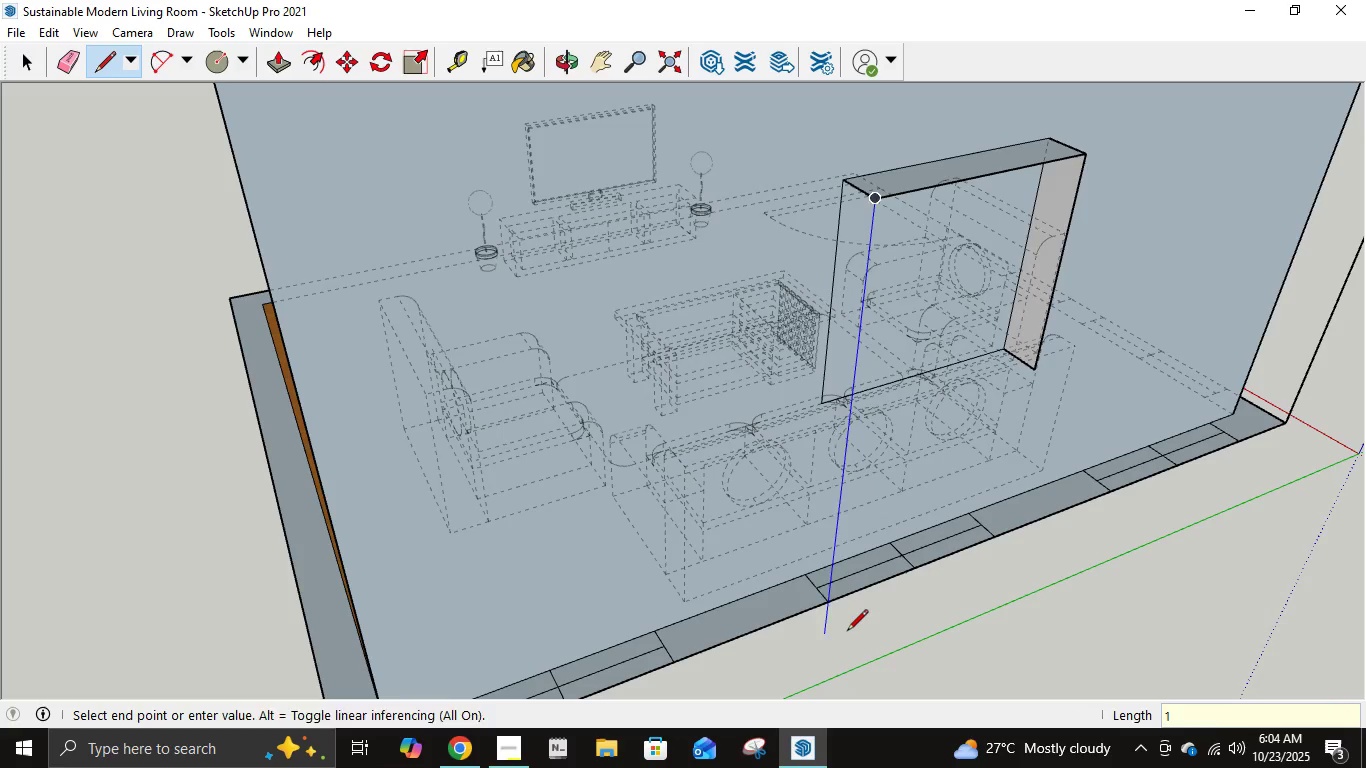 
key(NumpadEnter)
 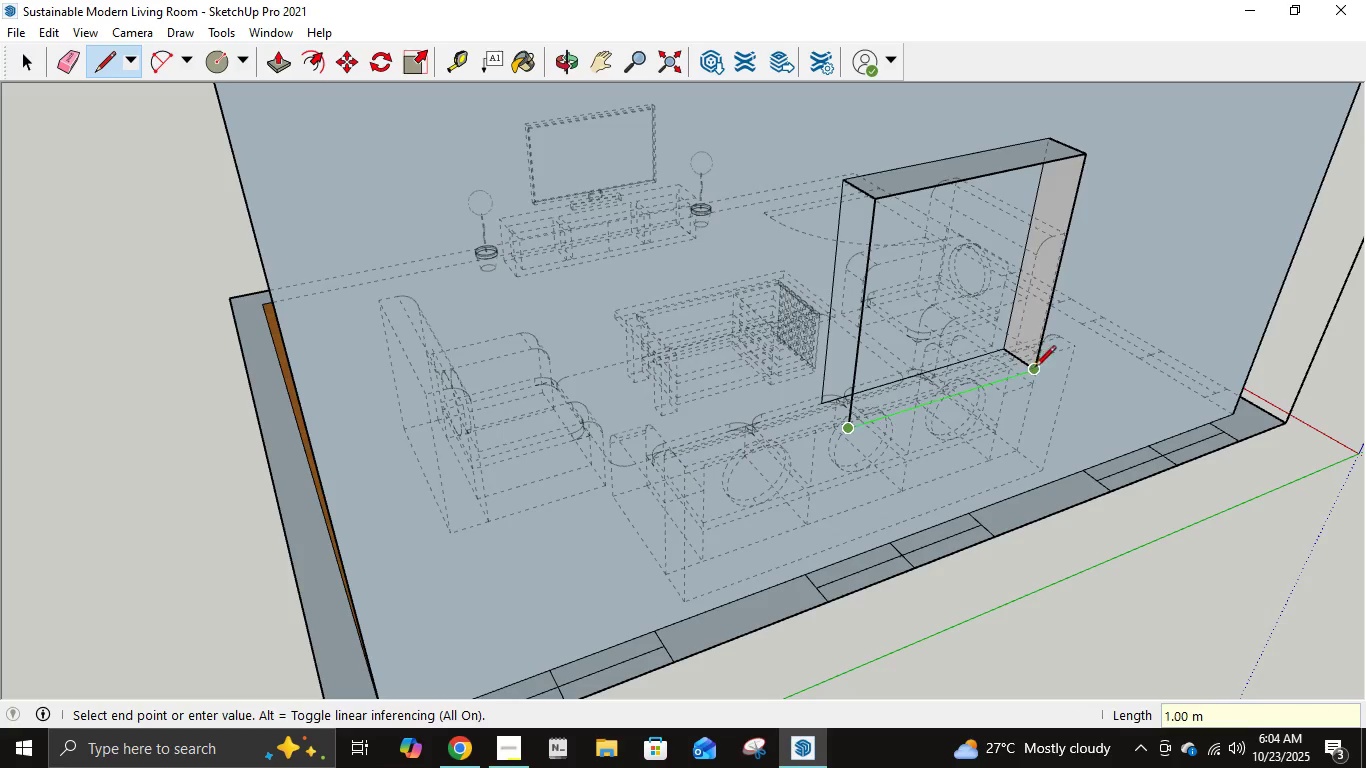 
left_click([1035, 368])
 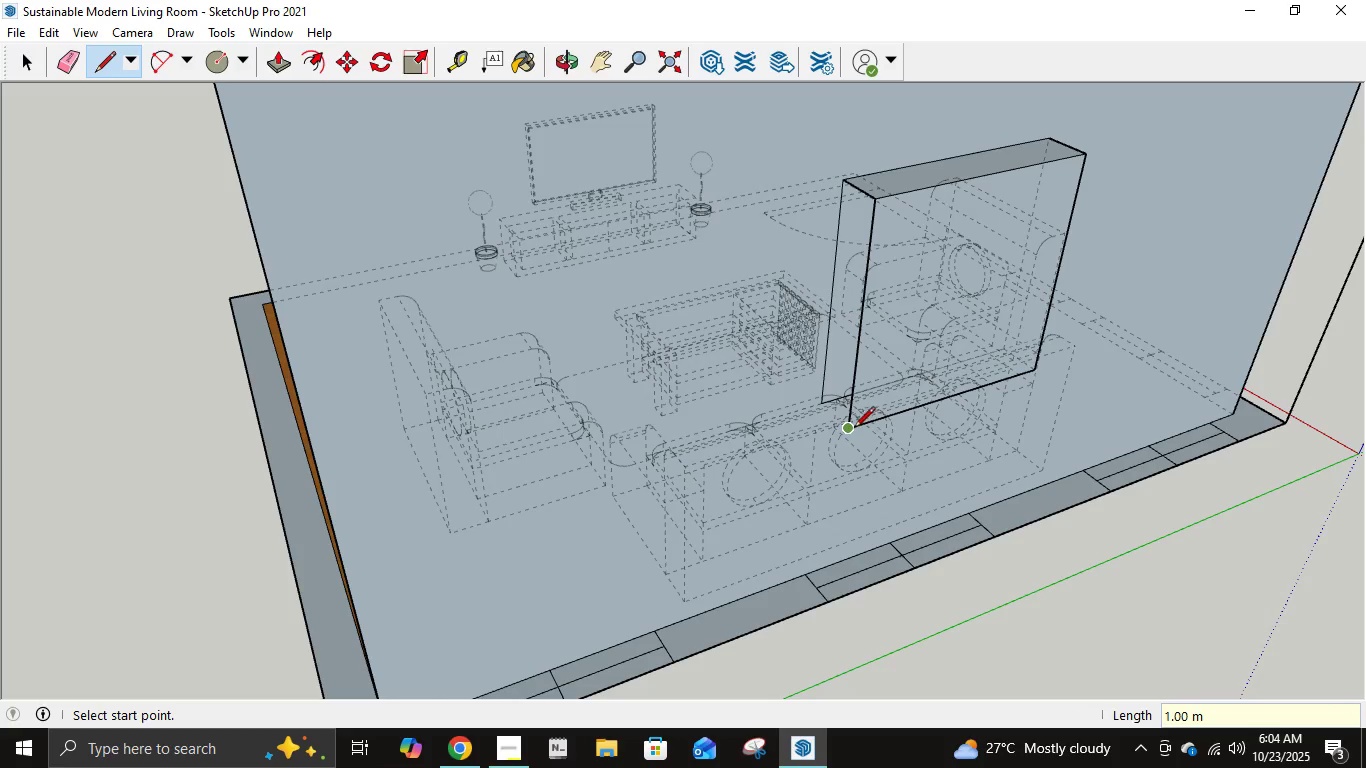 
left_click([852, 427])
 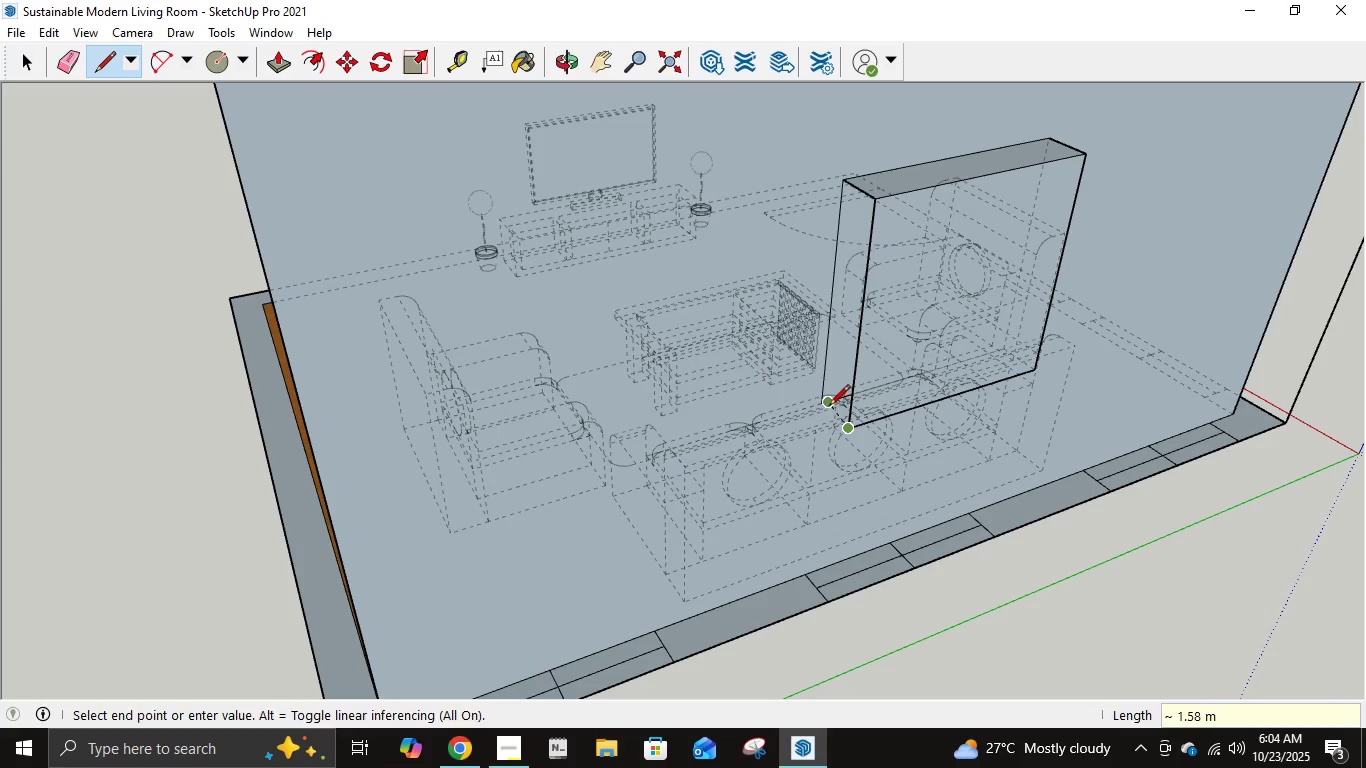 
scroll: coordinate [828, 406], scroll_direction: up, amount: 10.0
 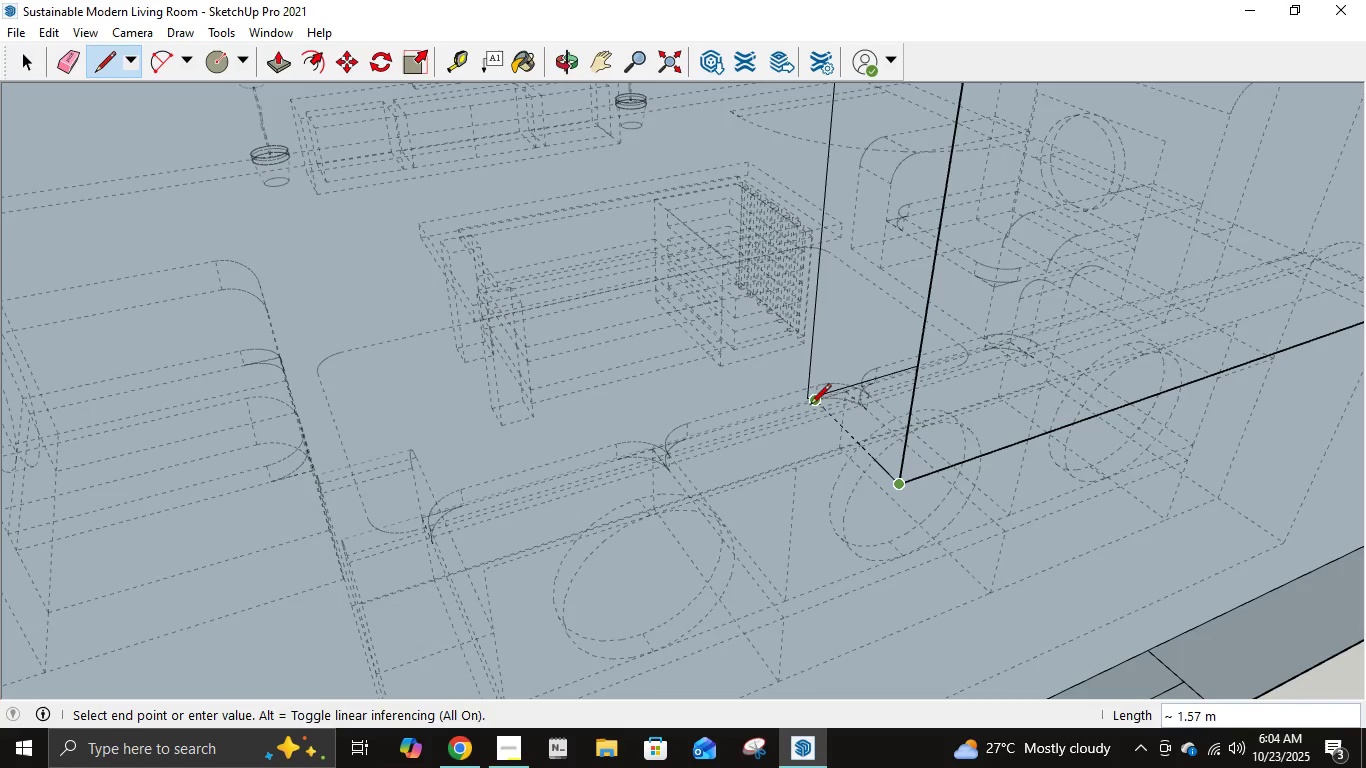 
left_click([808, 406])
 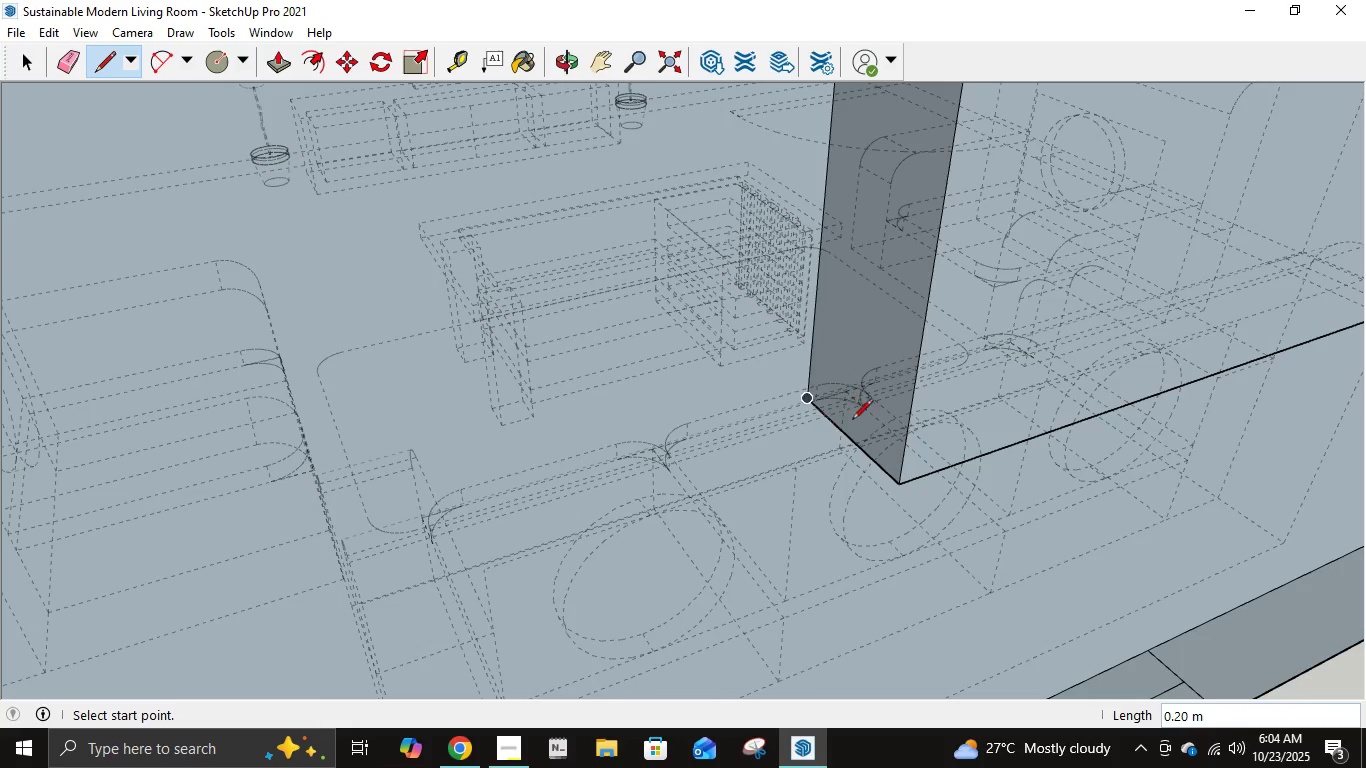 
scroll: coordinate [645, 388], scroll_direction: down, amount: 20.0
 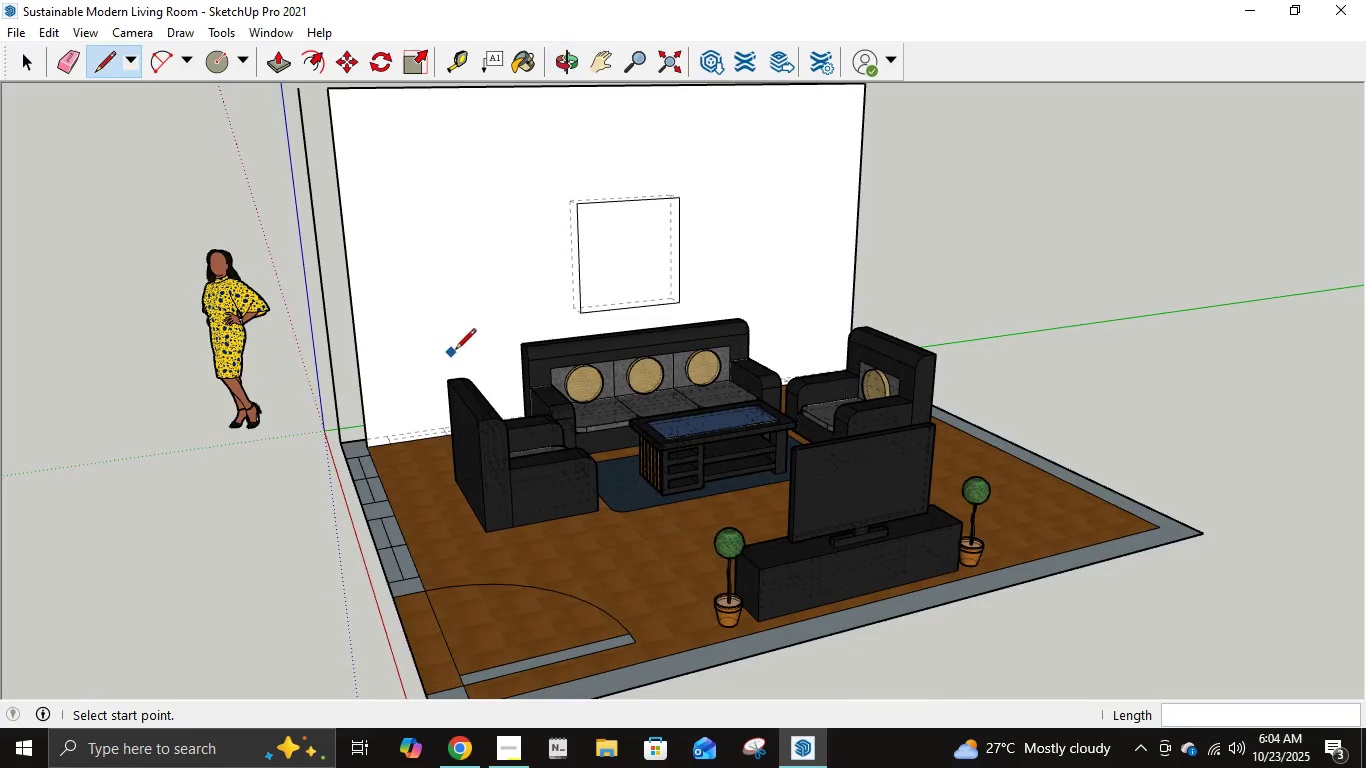 
wait(8.7)
 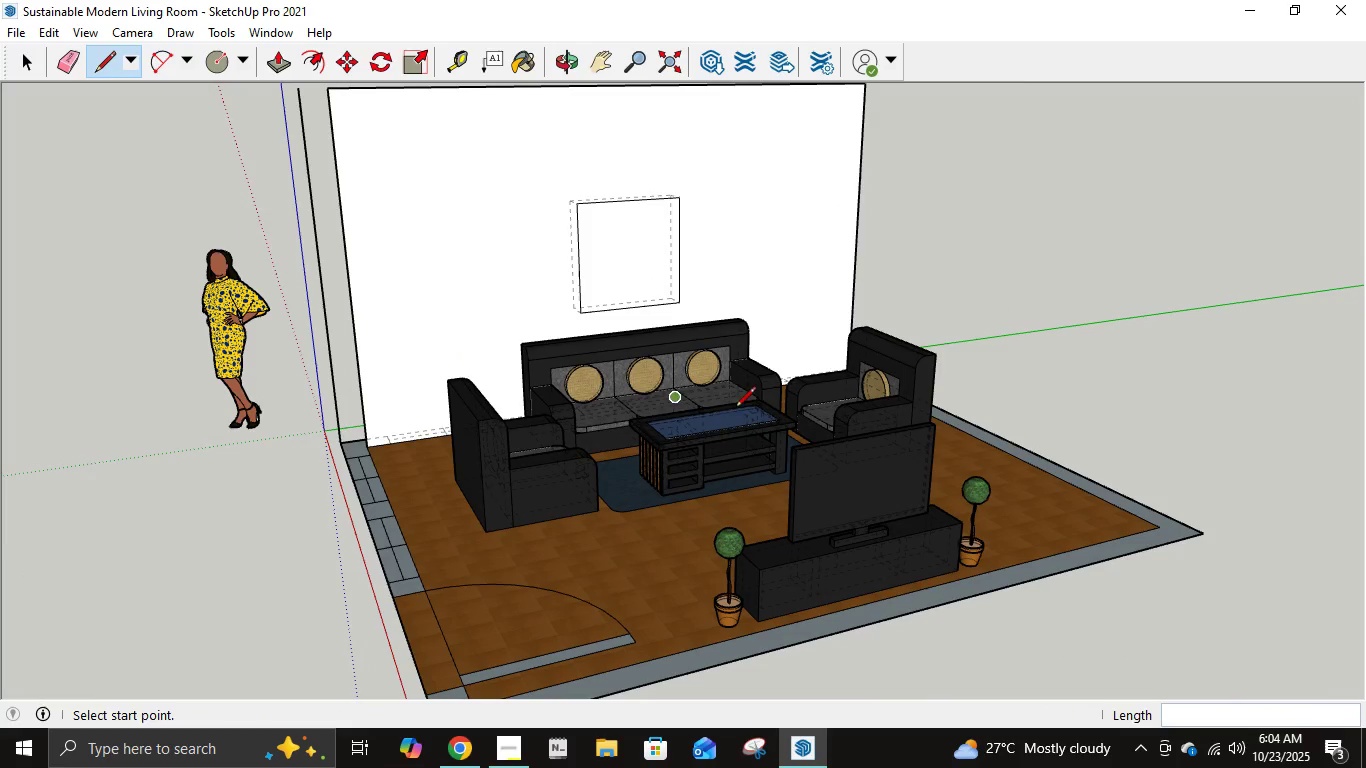 
key(Control+Z)
 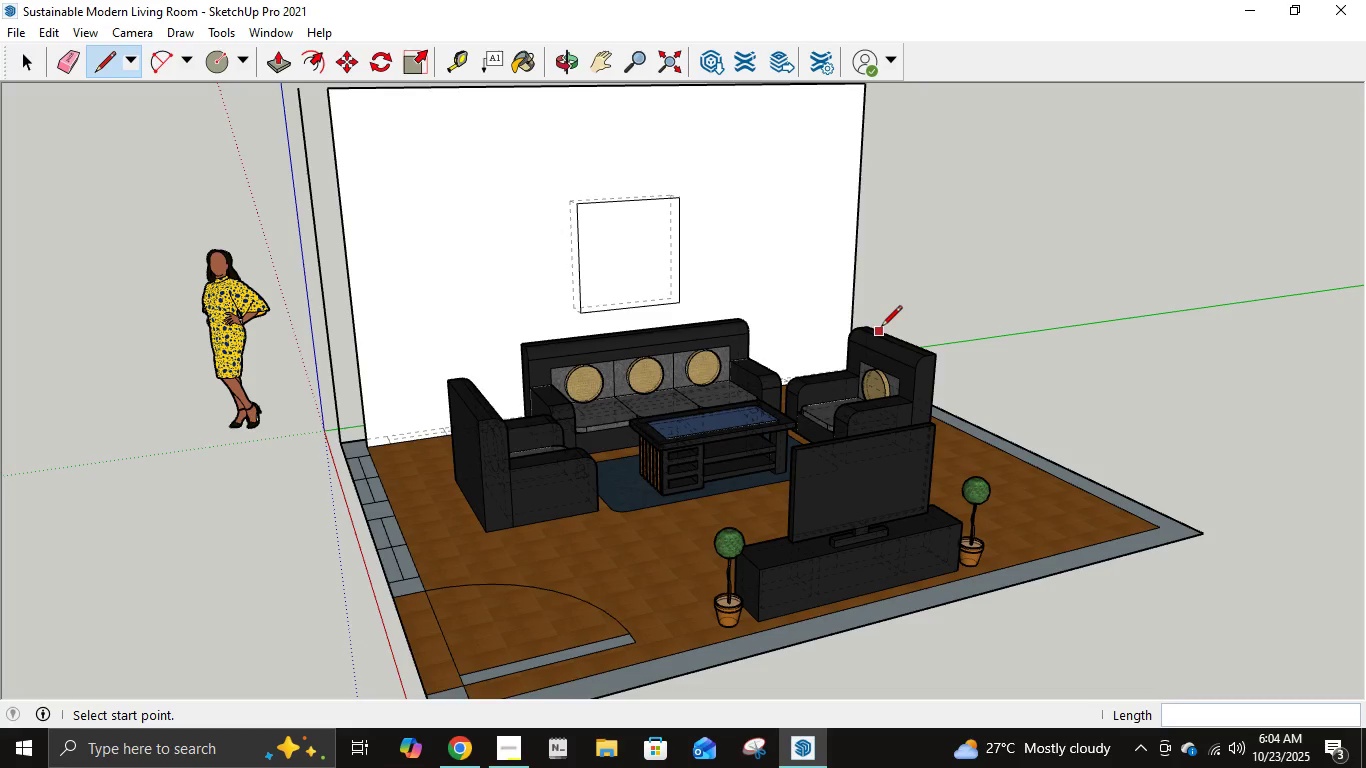 
key(Control+Z)
 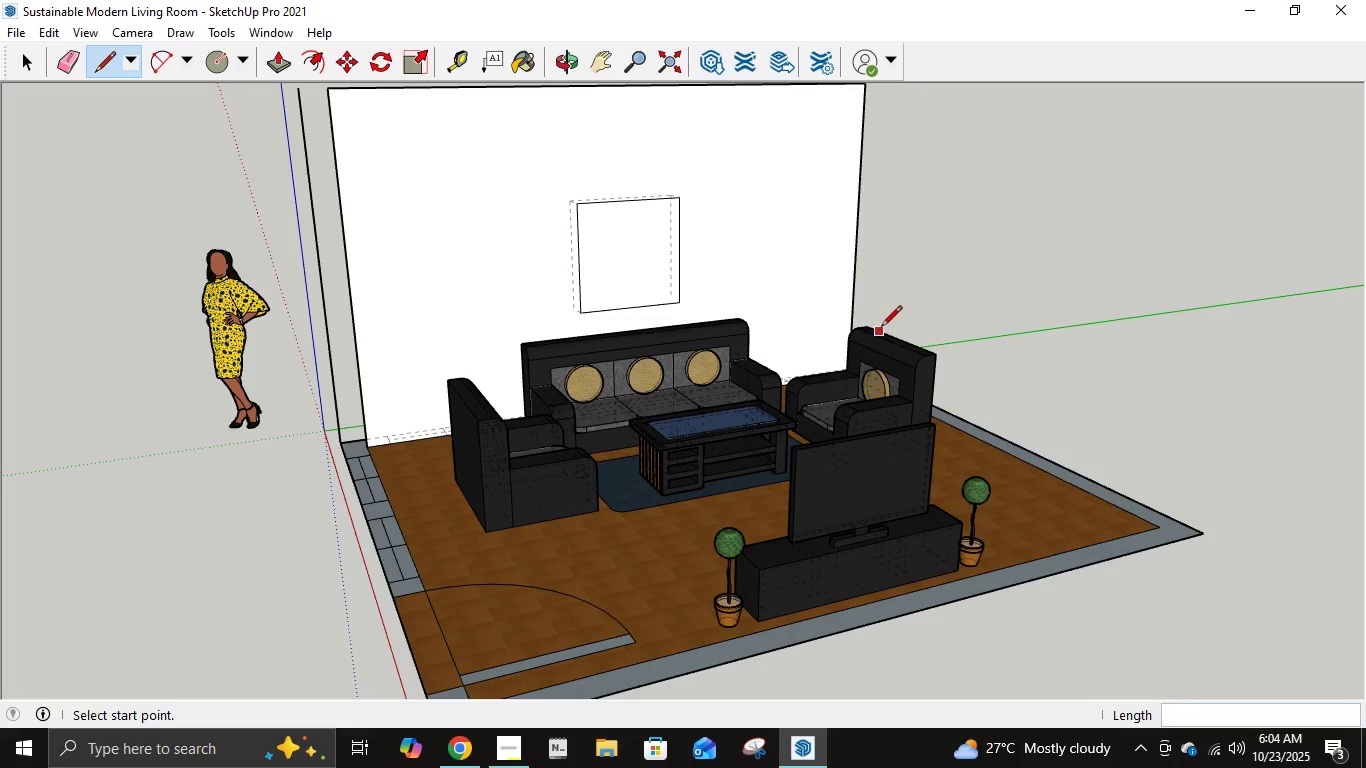 
key(Control+Z)
 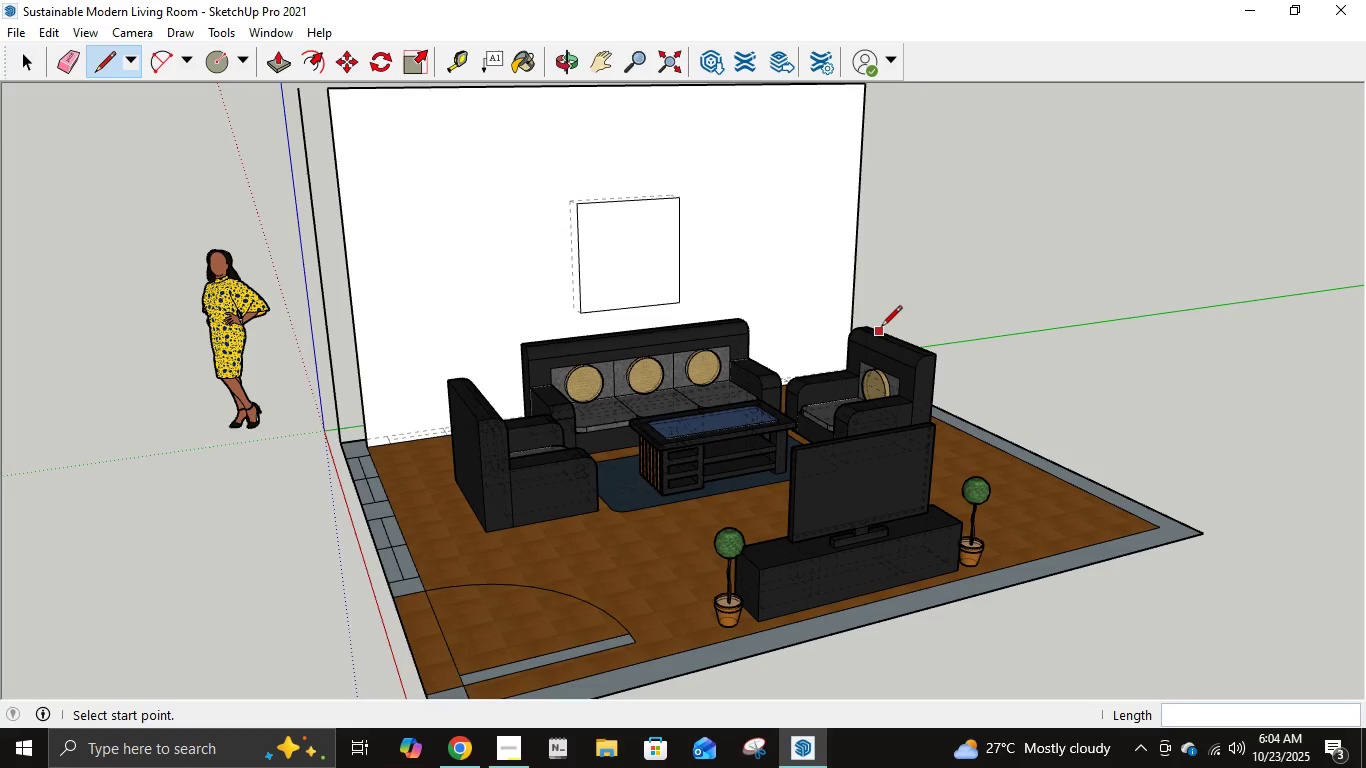 
key(Control+Z)
 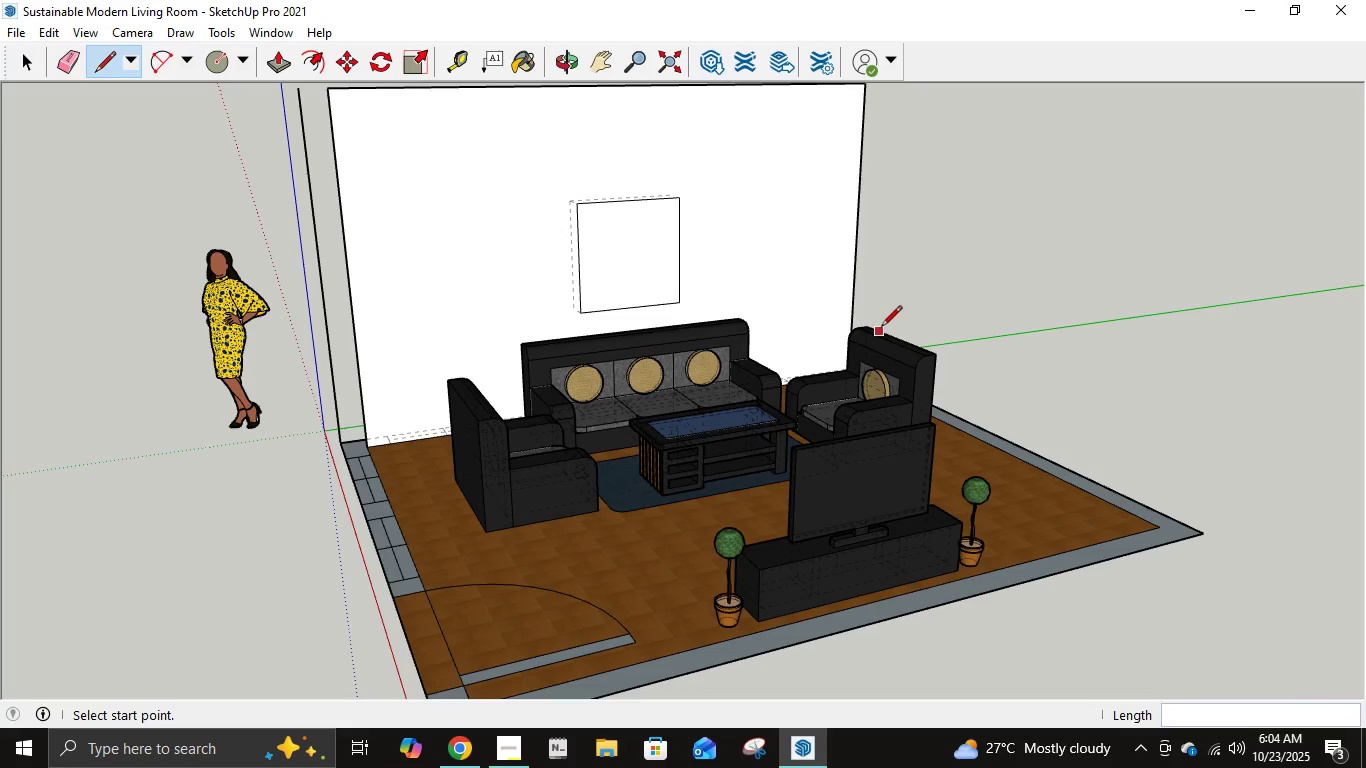 
key(Control+Z)
 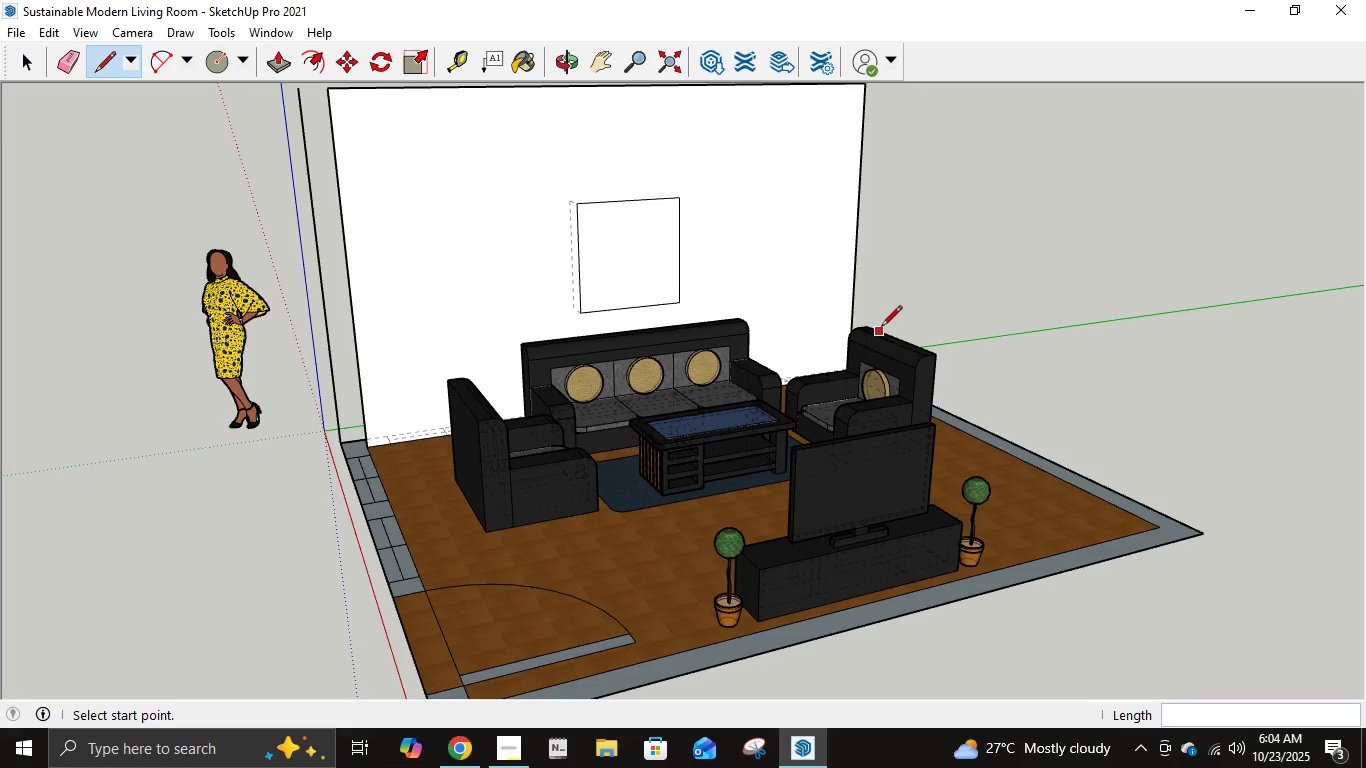 
key(Control+Z)
 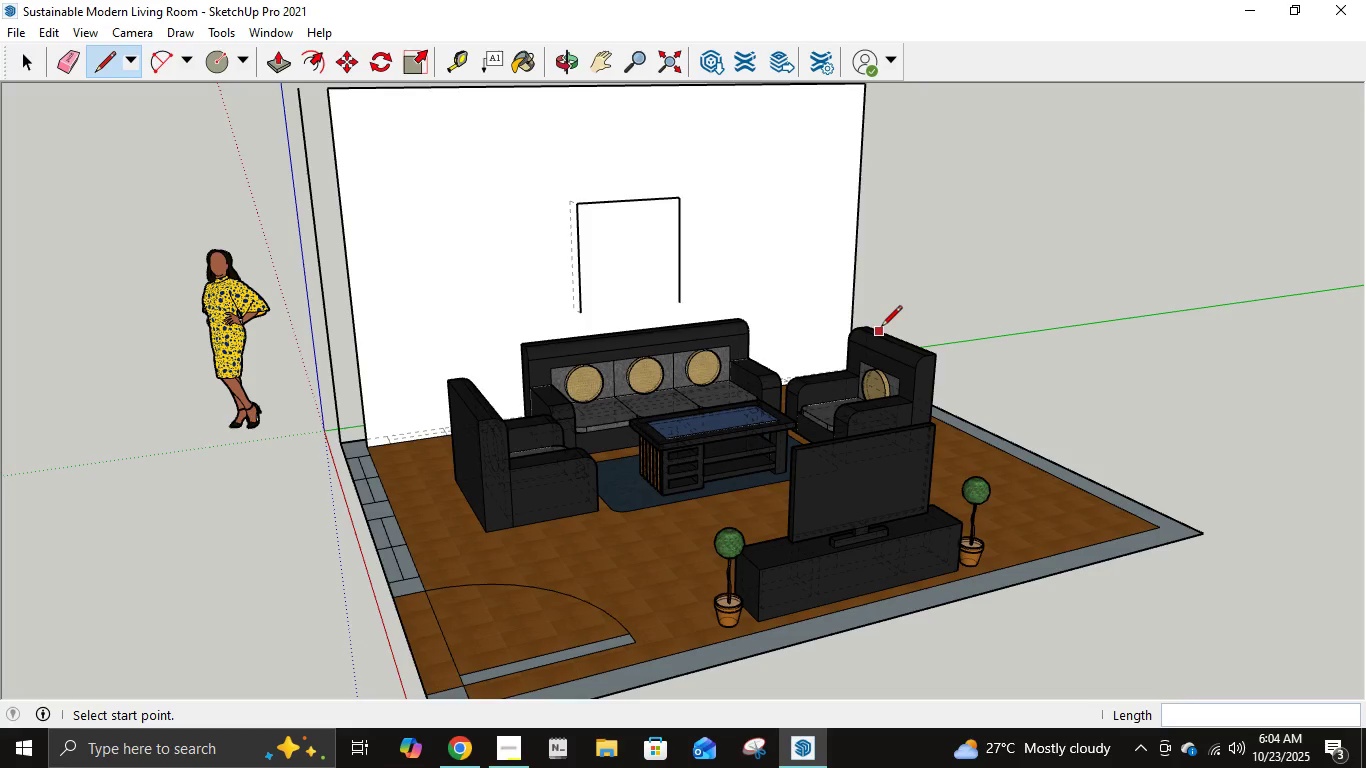 
key(Control+Z)
 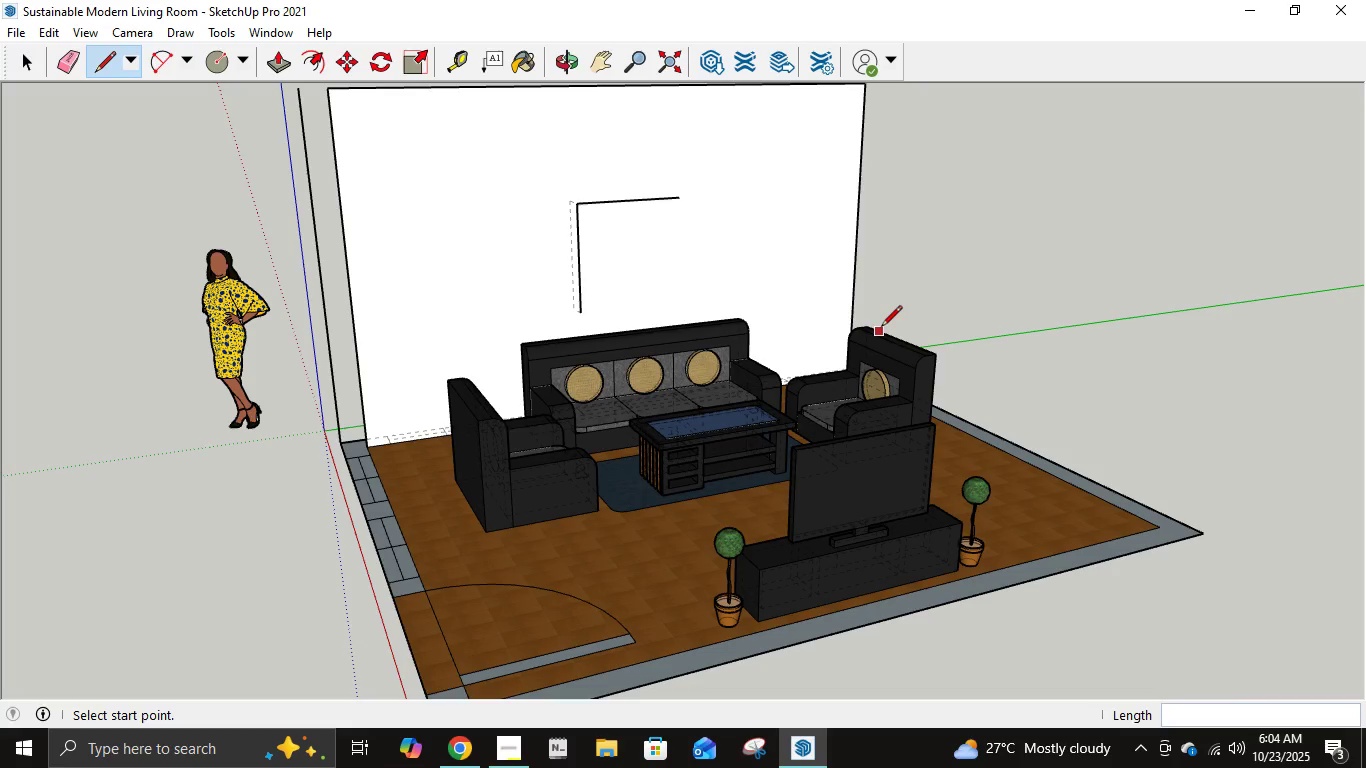 
key(Control+Z)
 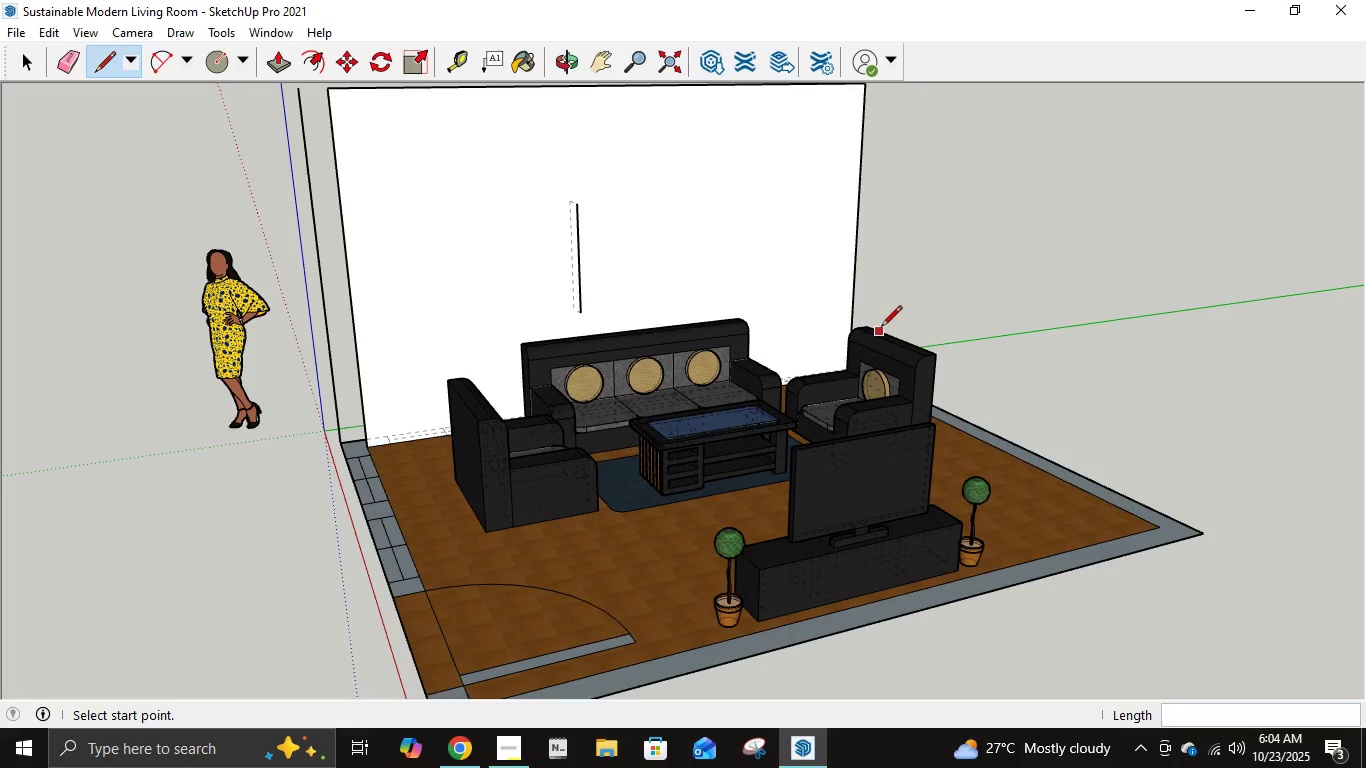 
key(Control+Z)
 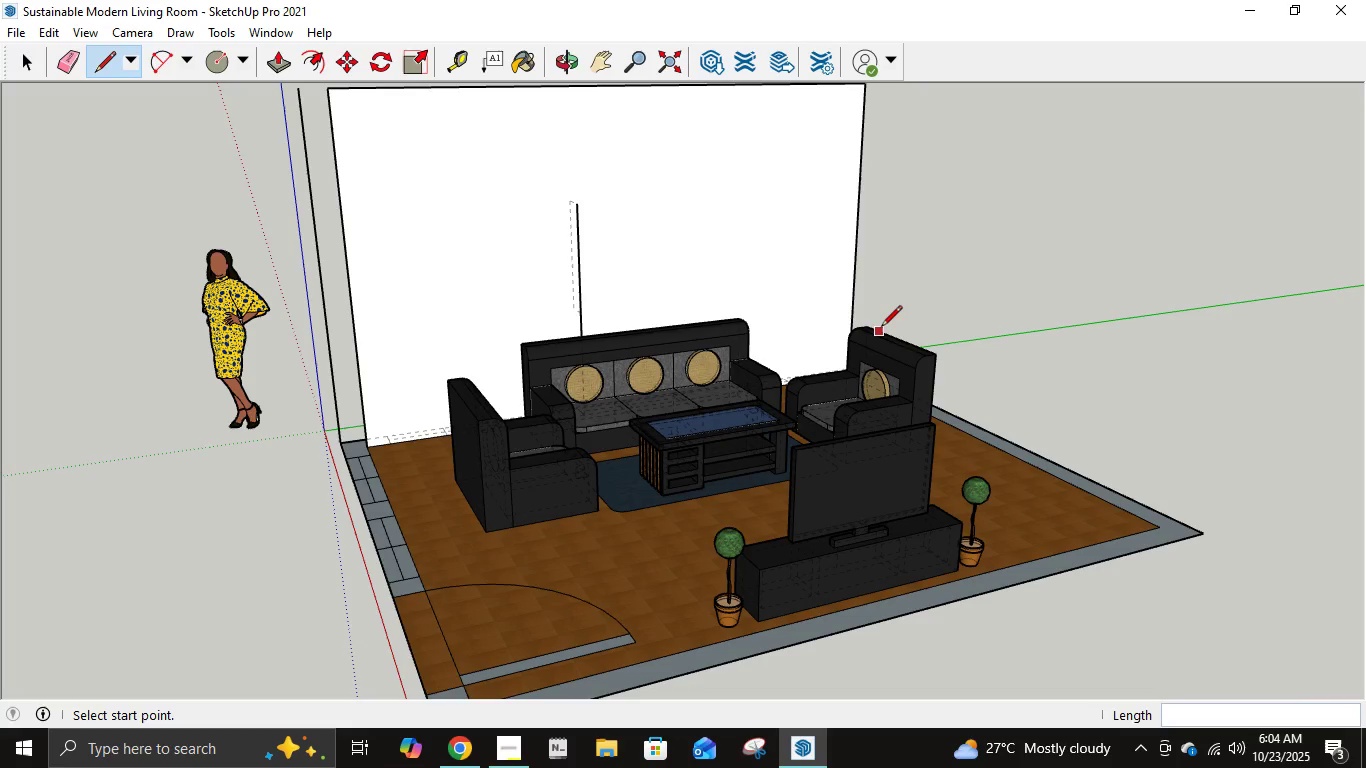 
key(Control+Z)
 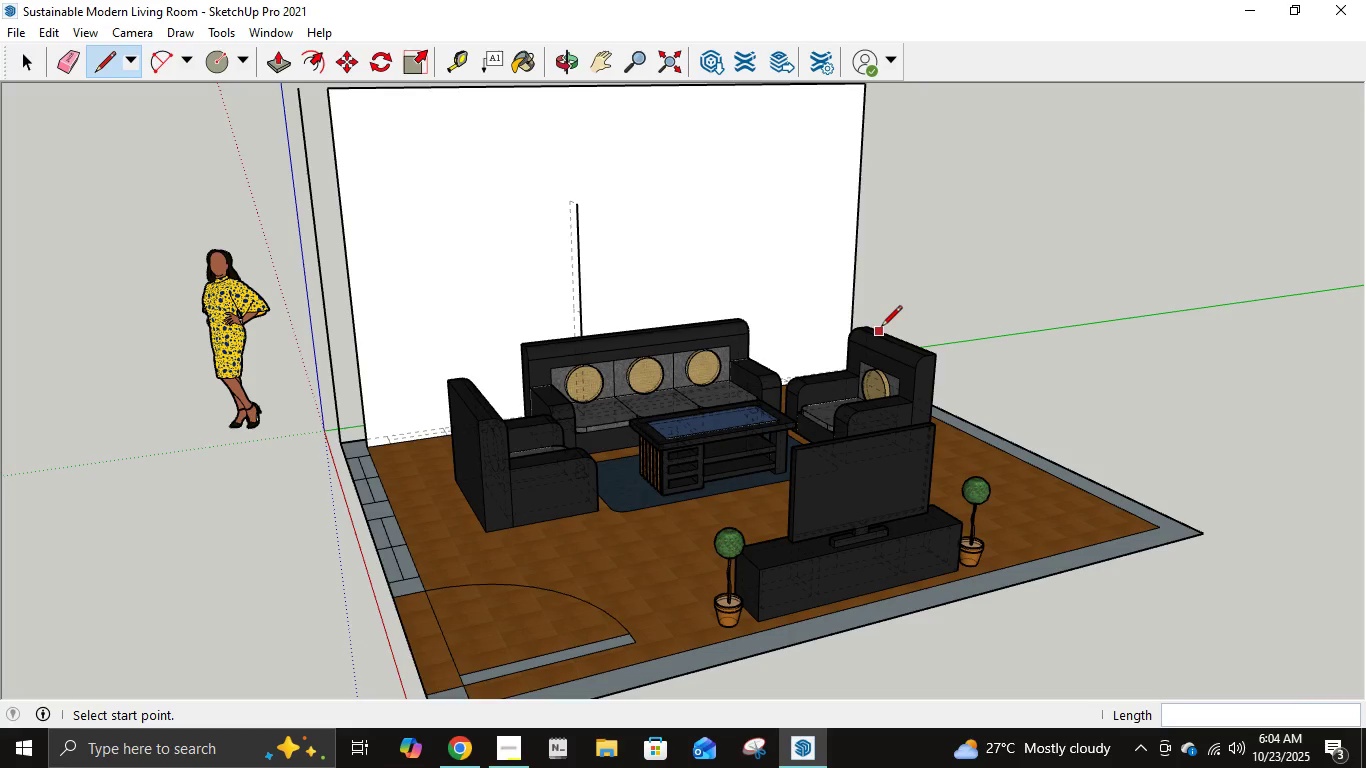 
key(Control+Z)
 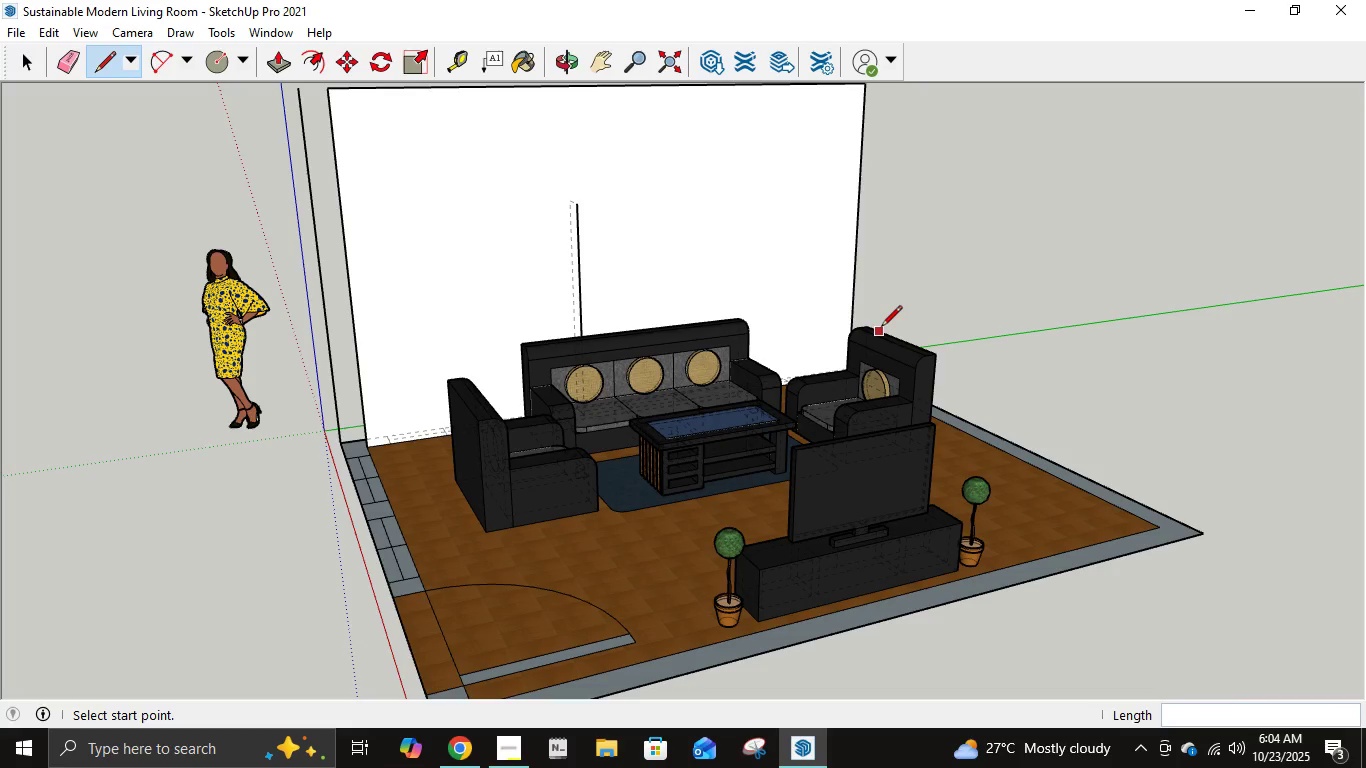 
key(Control+Z)
 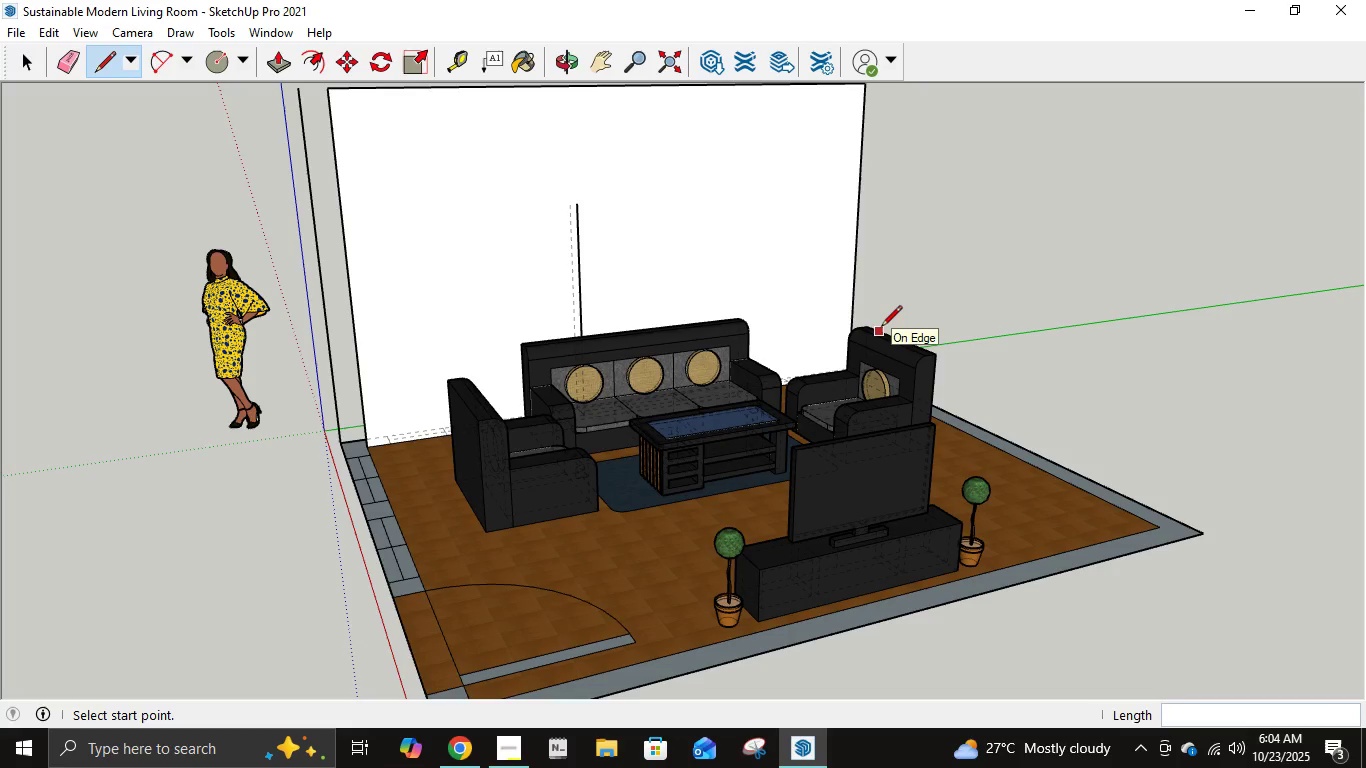 
key(Control+Z)
 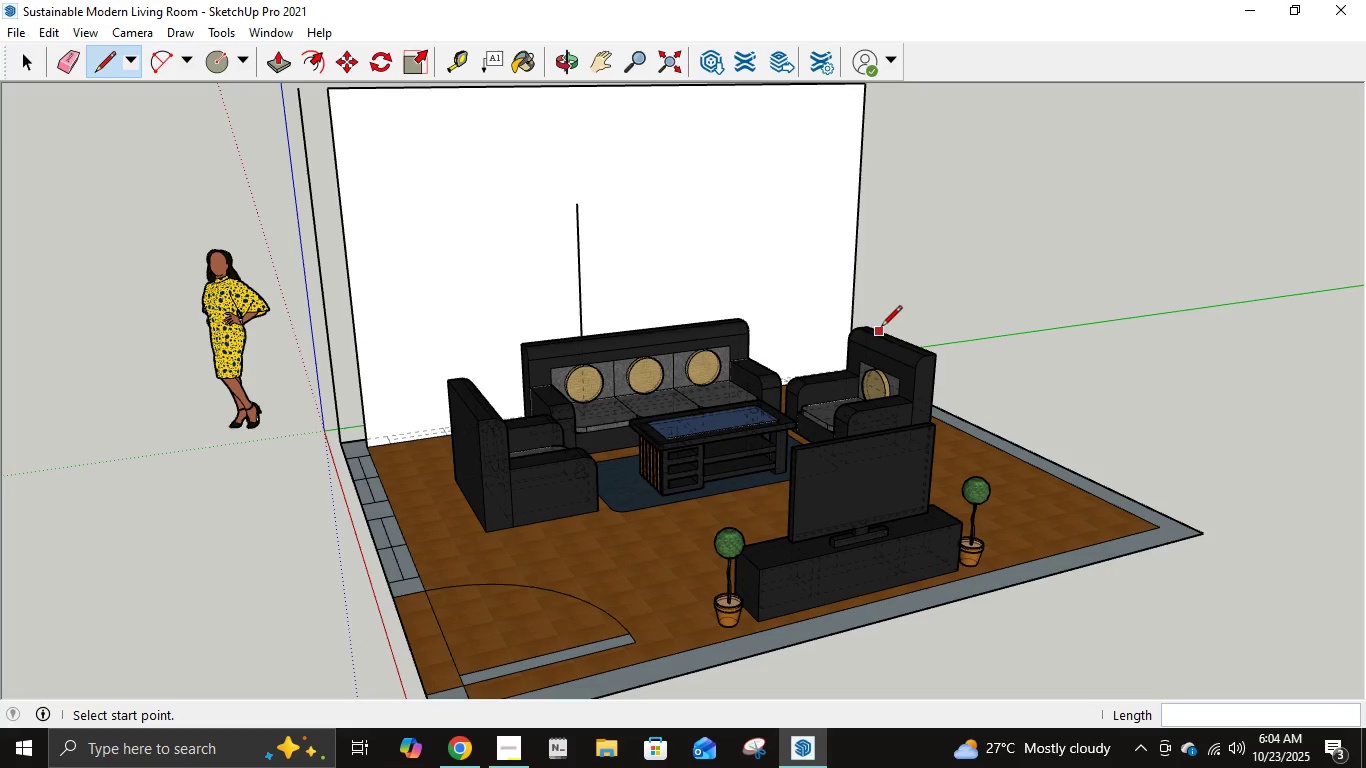 
key(Control+Z)
 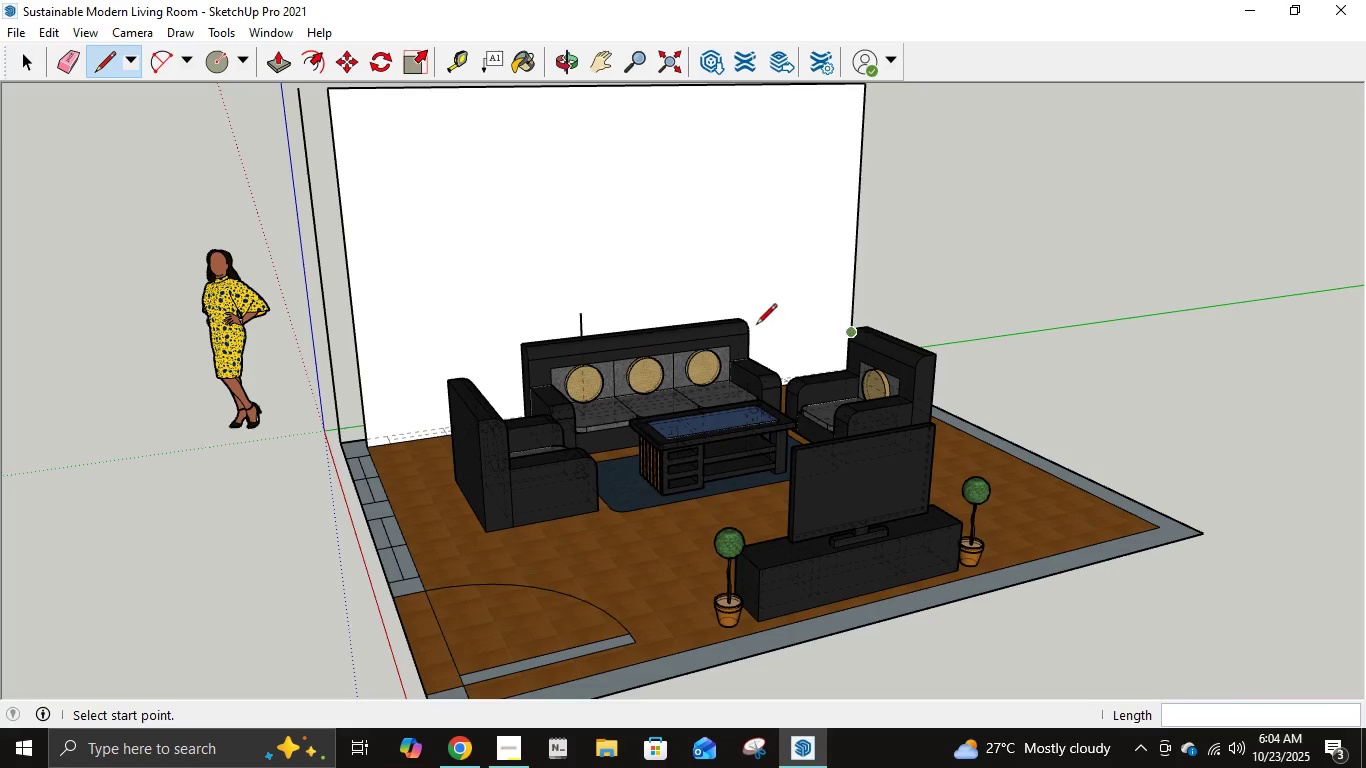 
key(Control+Z)
 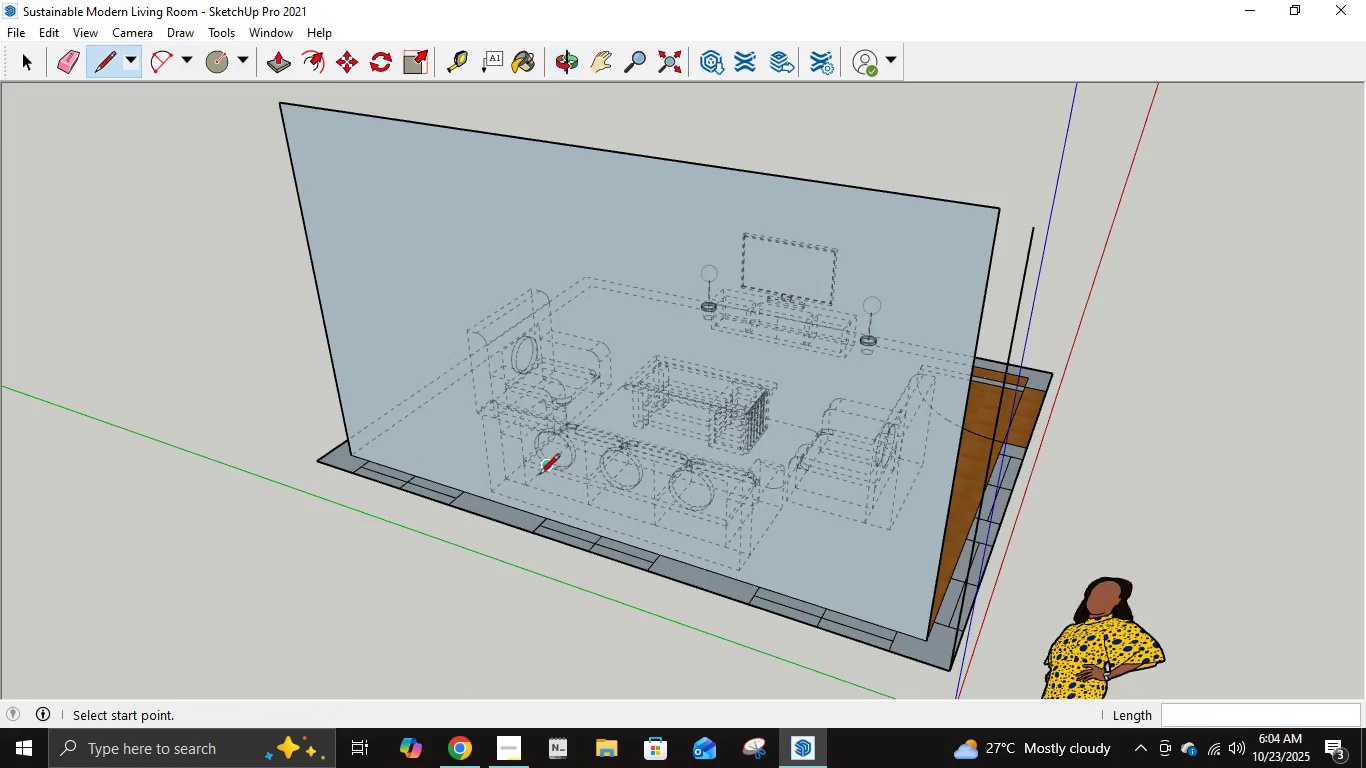 
key(E)
 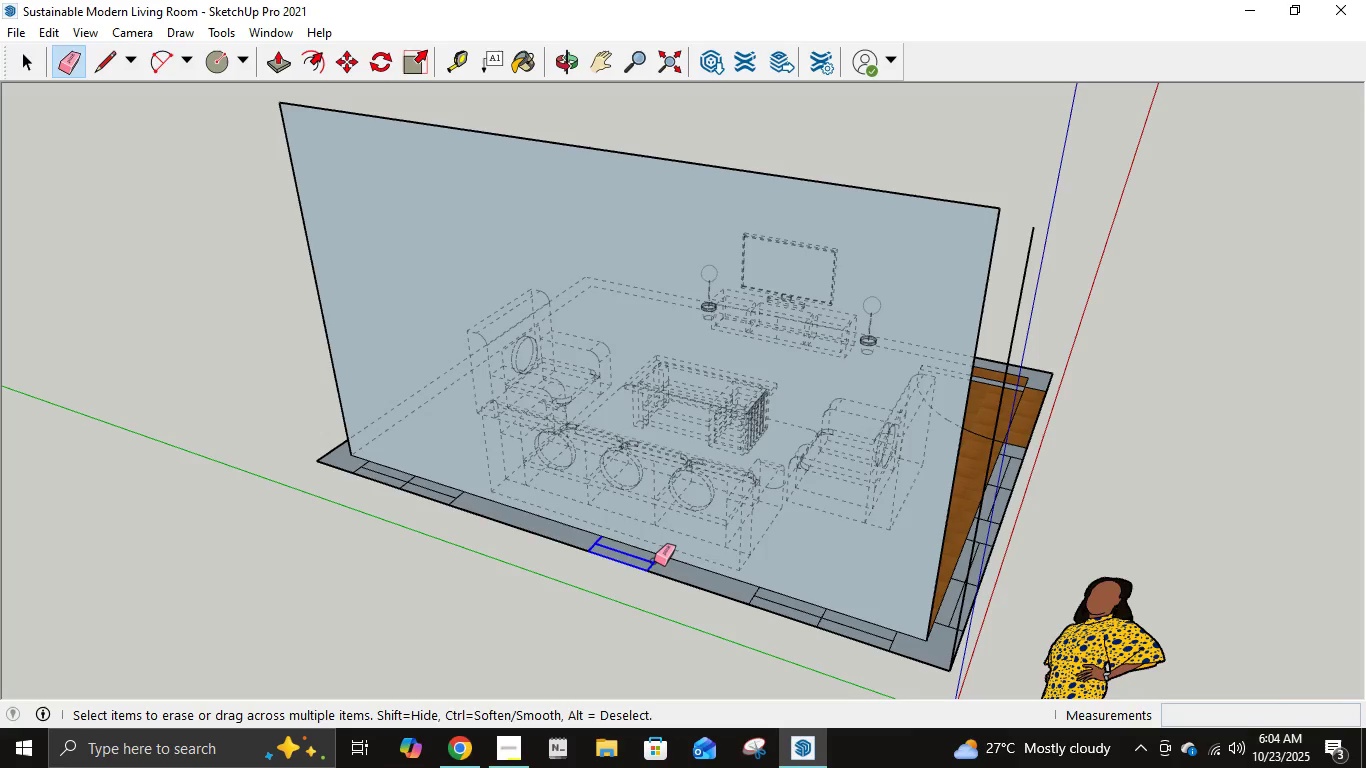 
key(Control+ControlLeft)
 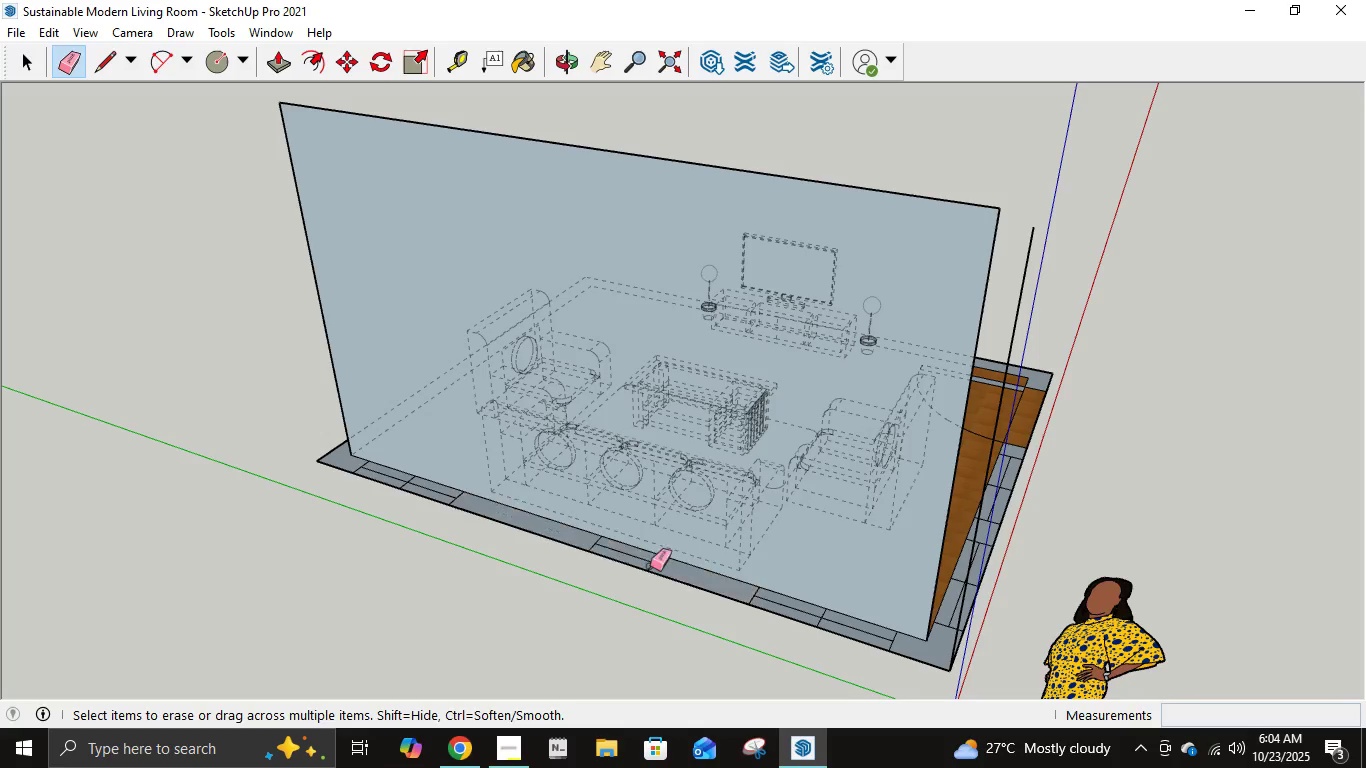 
key(Control+Z)
 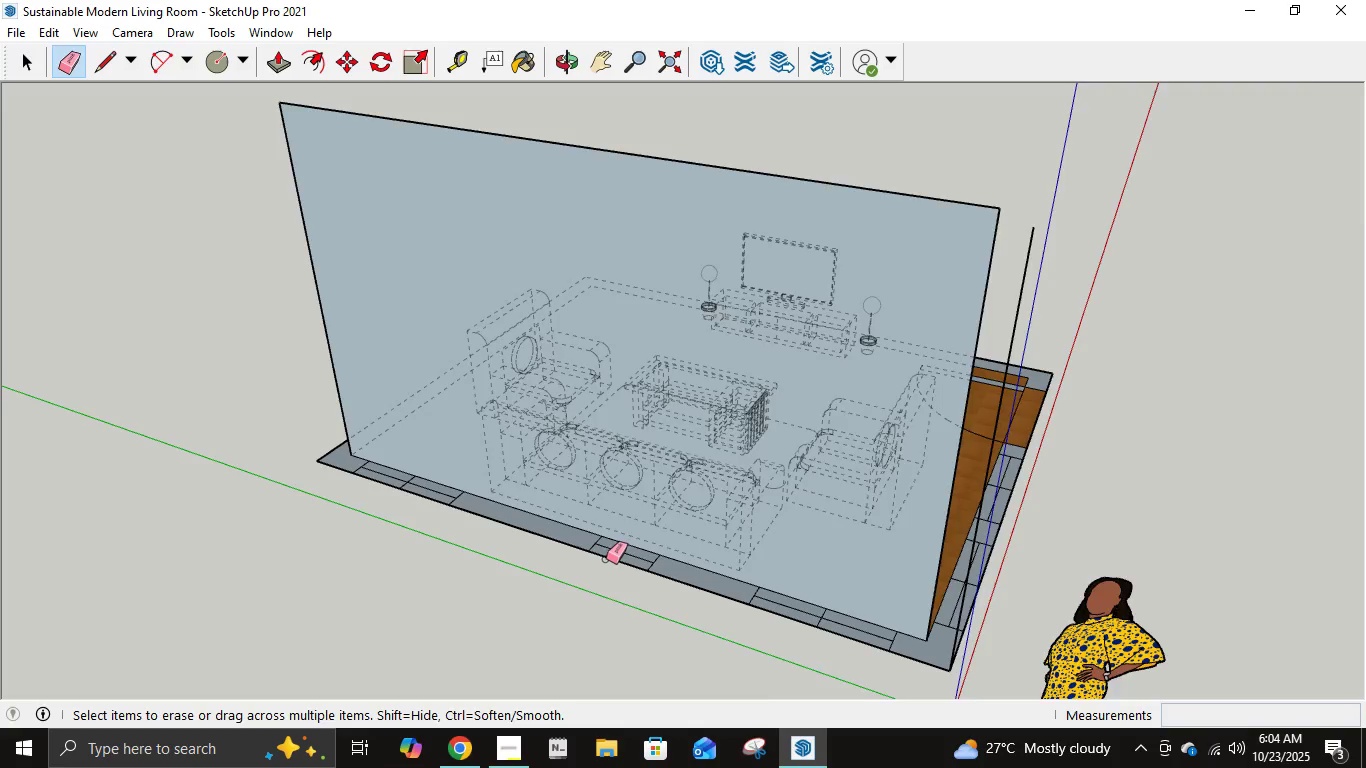 
scroll: coordinate [606, 559], scroll_direction: up, amount: 7.0
 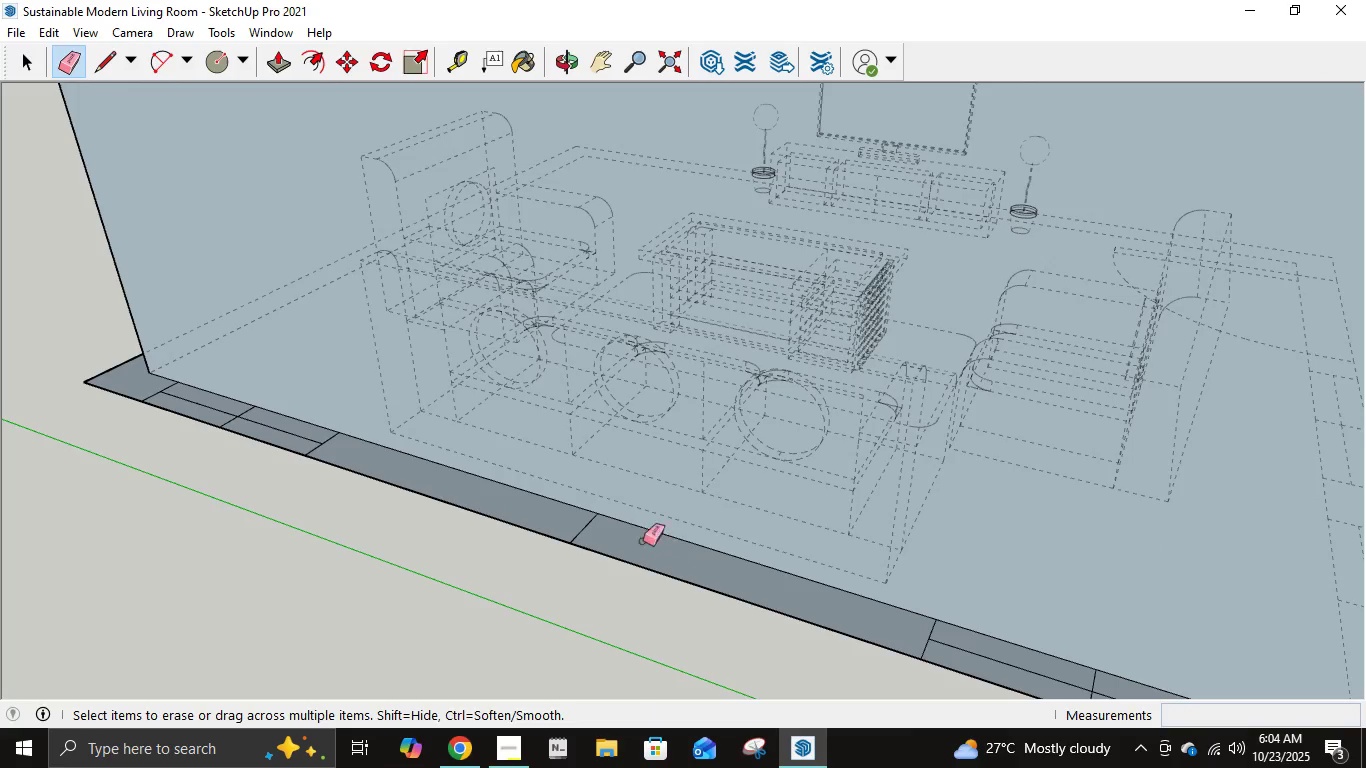 
left_click([585, 523])
 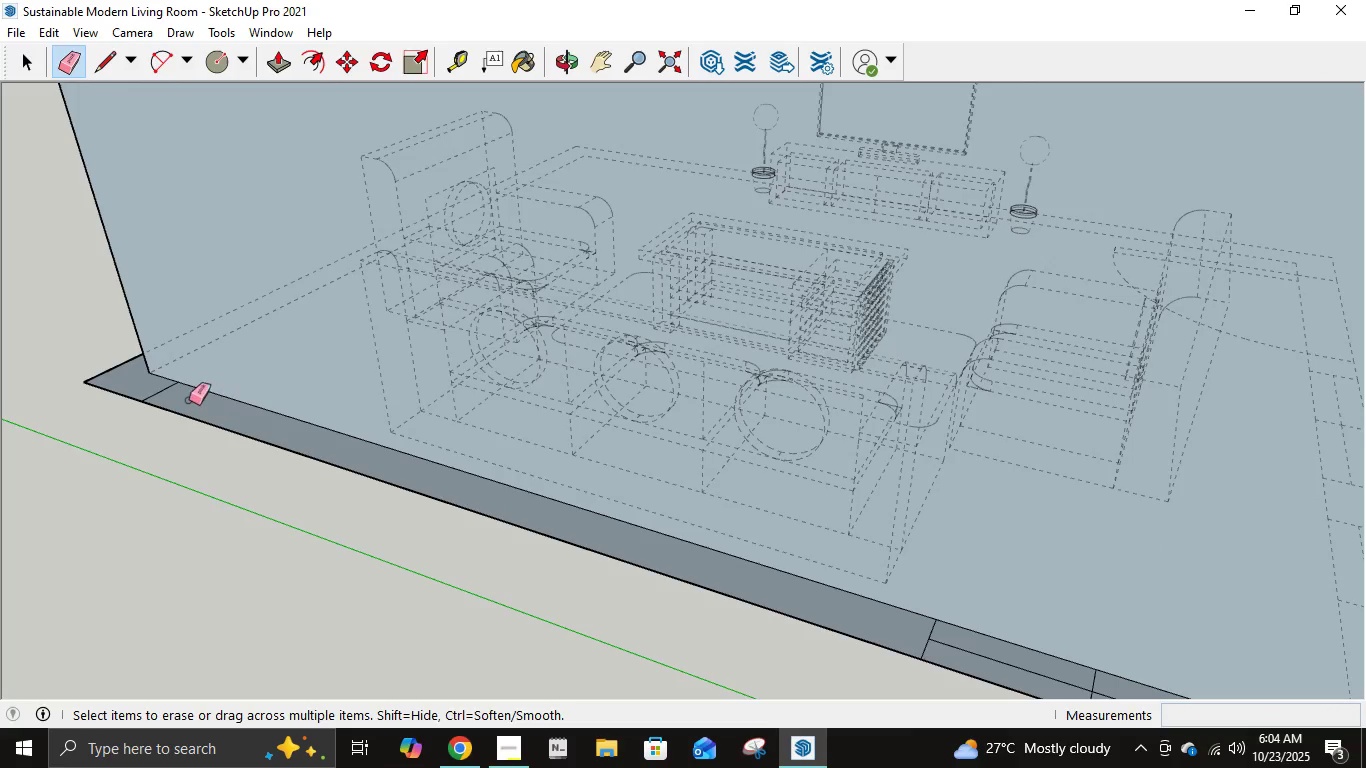 
scroll: coordinate [938, 494], scroll_direction: down, amount: 10.0
 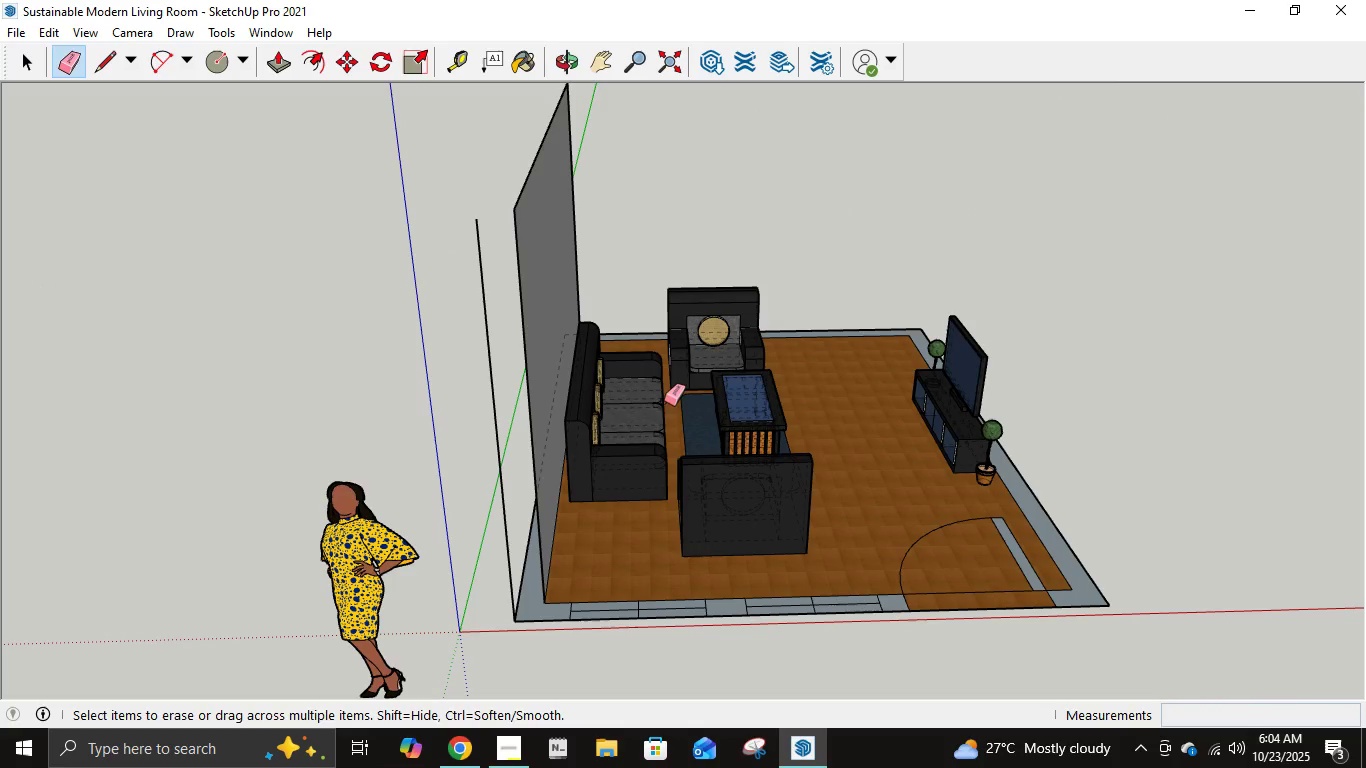 
scroll: coordinate [759, 597], scroll_direction: up, amount: 6.0
 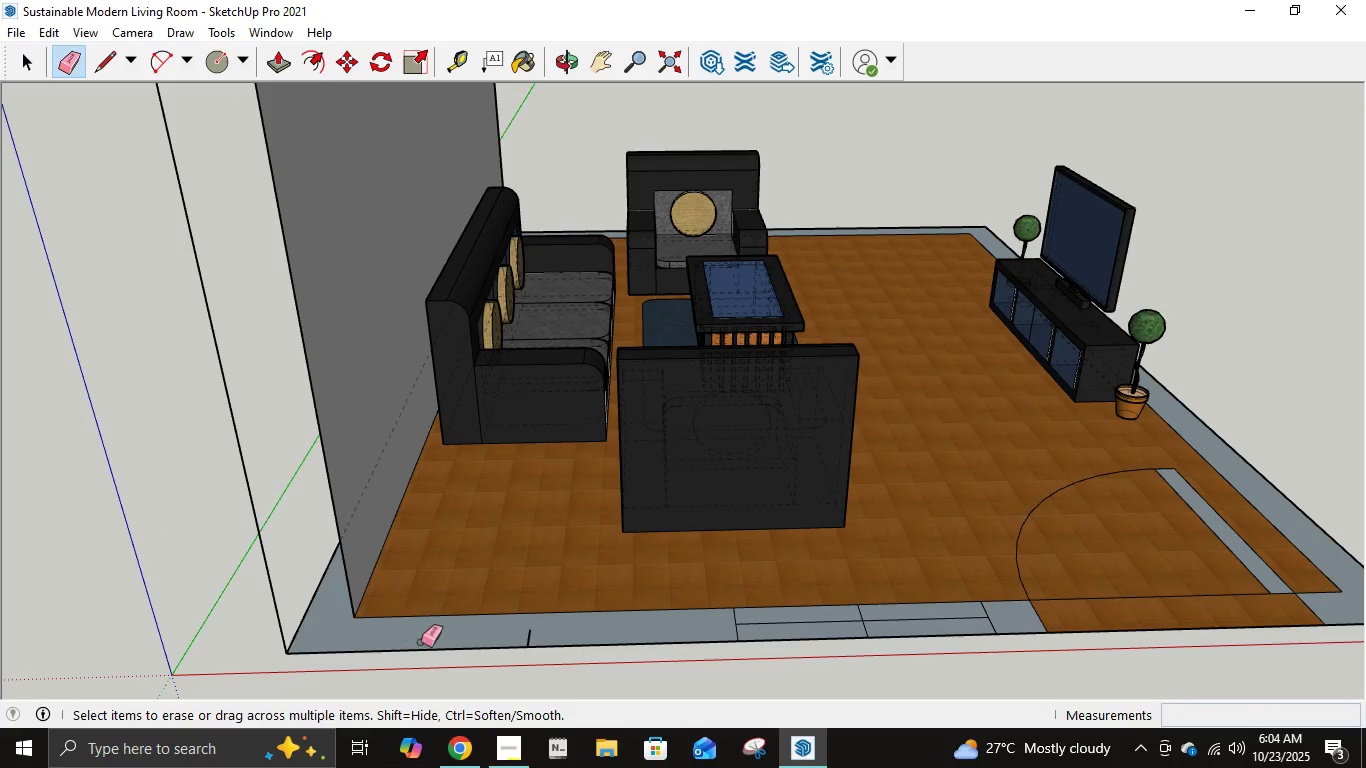 
left_click([530, 635])
 